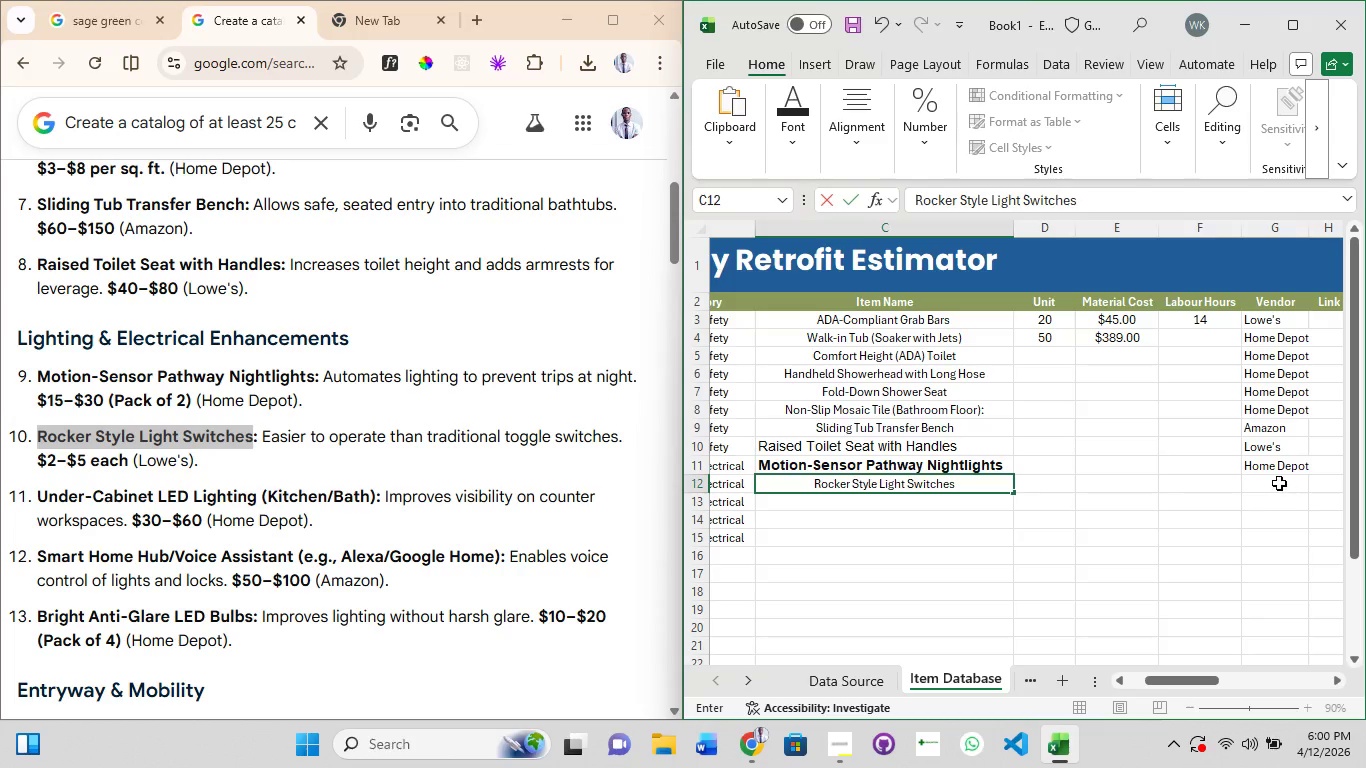 
left_click([1279, 483])
 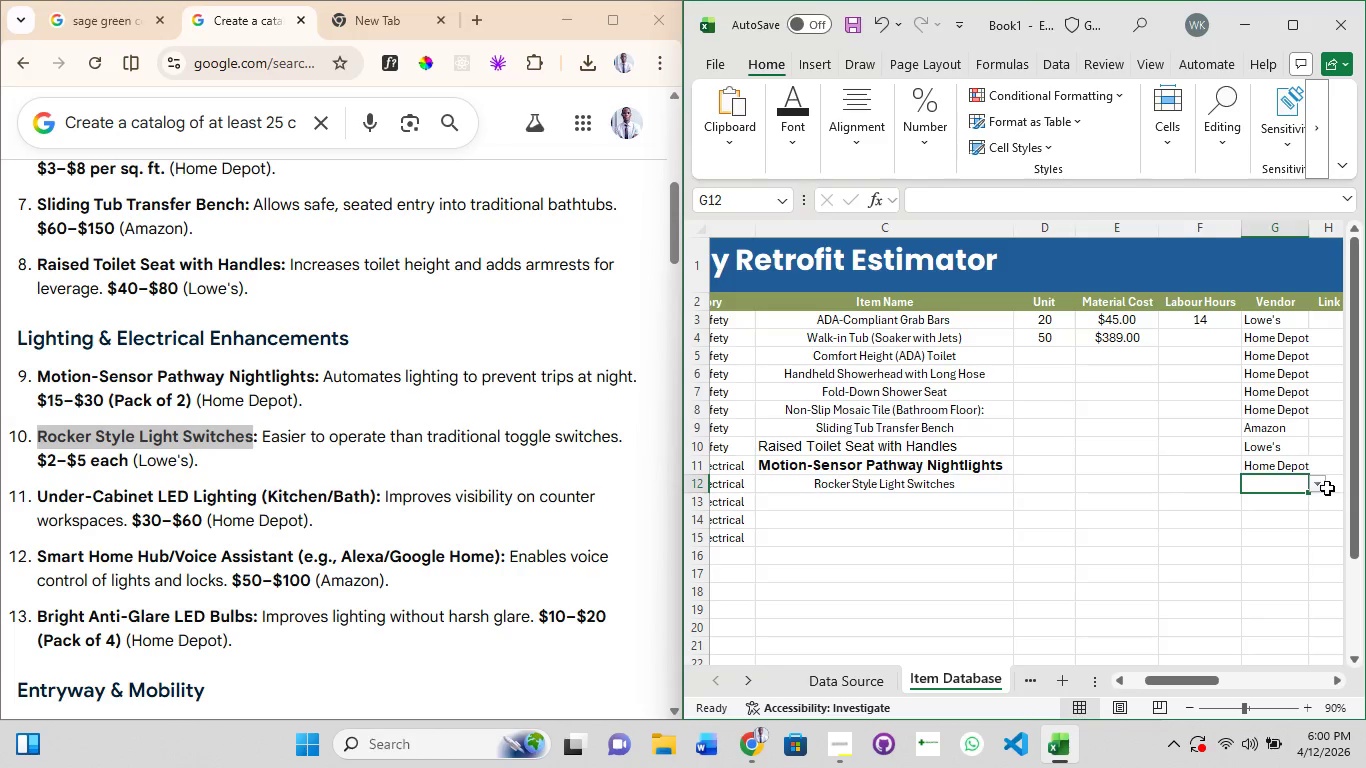 
left_click([1327, 488])
 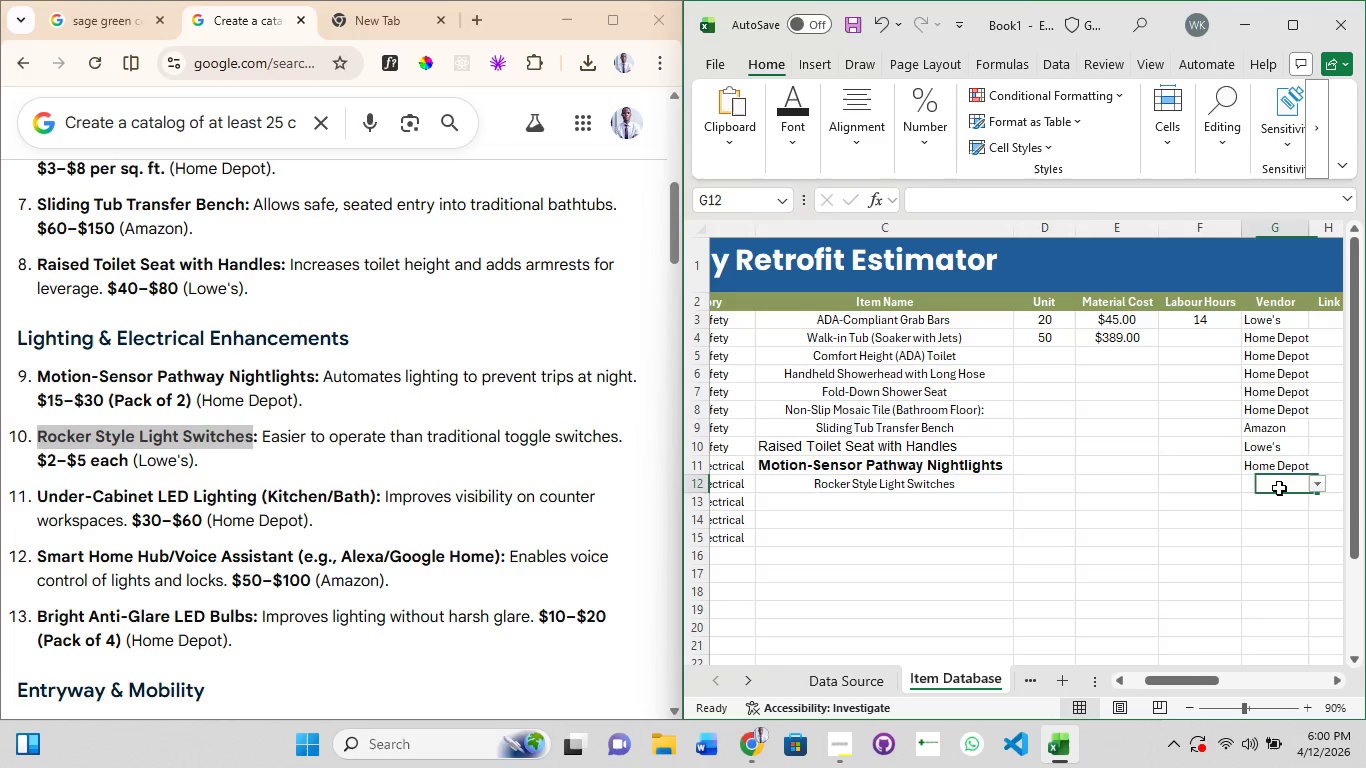 
left_click([1279, 488])
 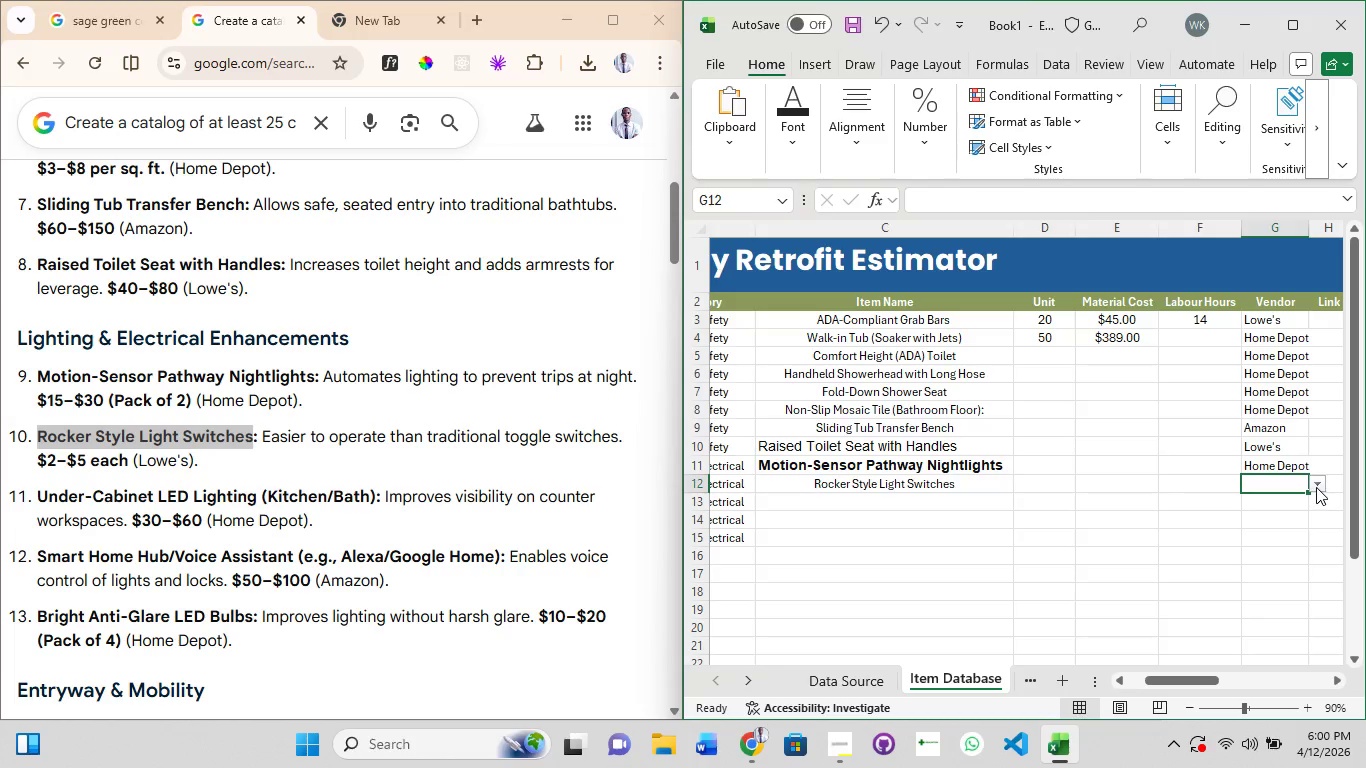 
left_click([1316, 487])
 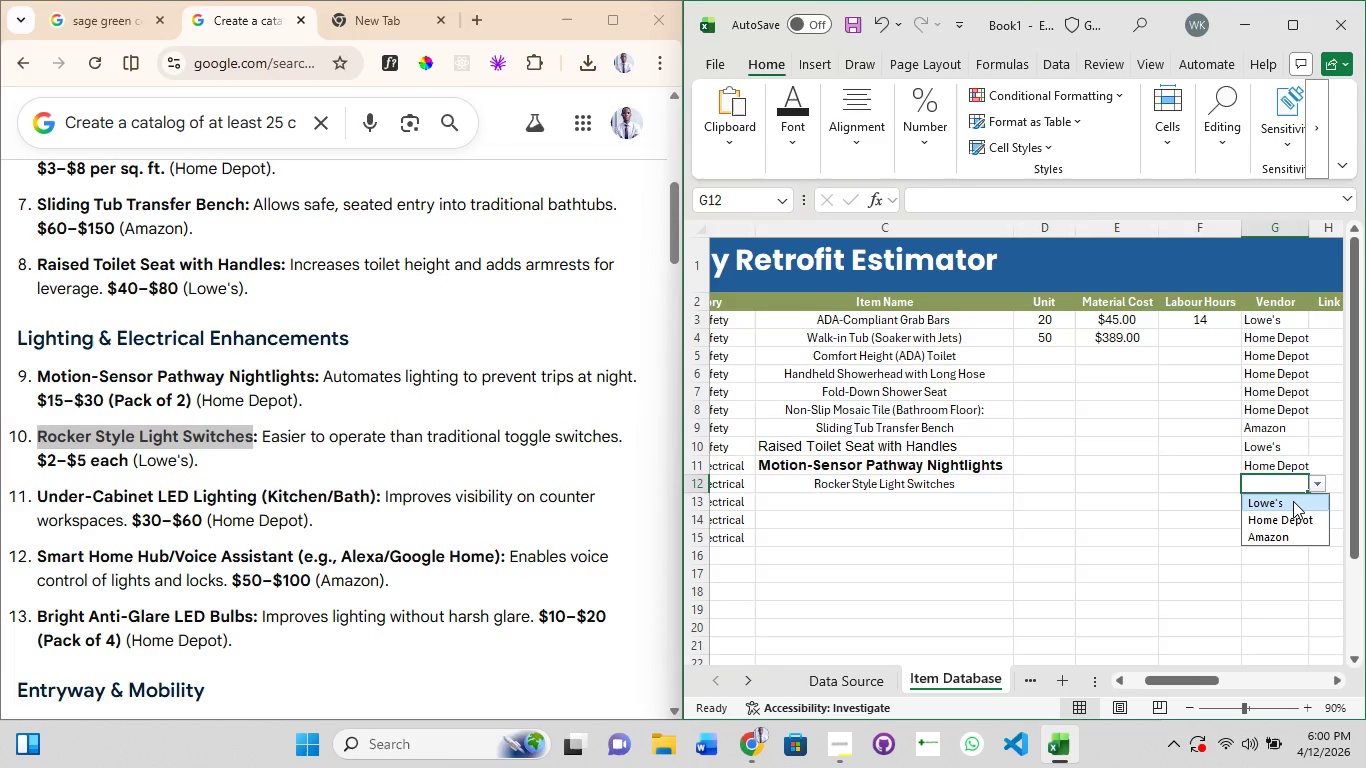 
left_click([1293, 501])
 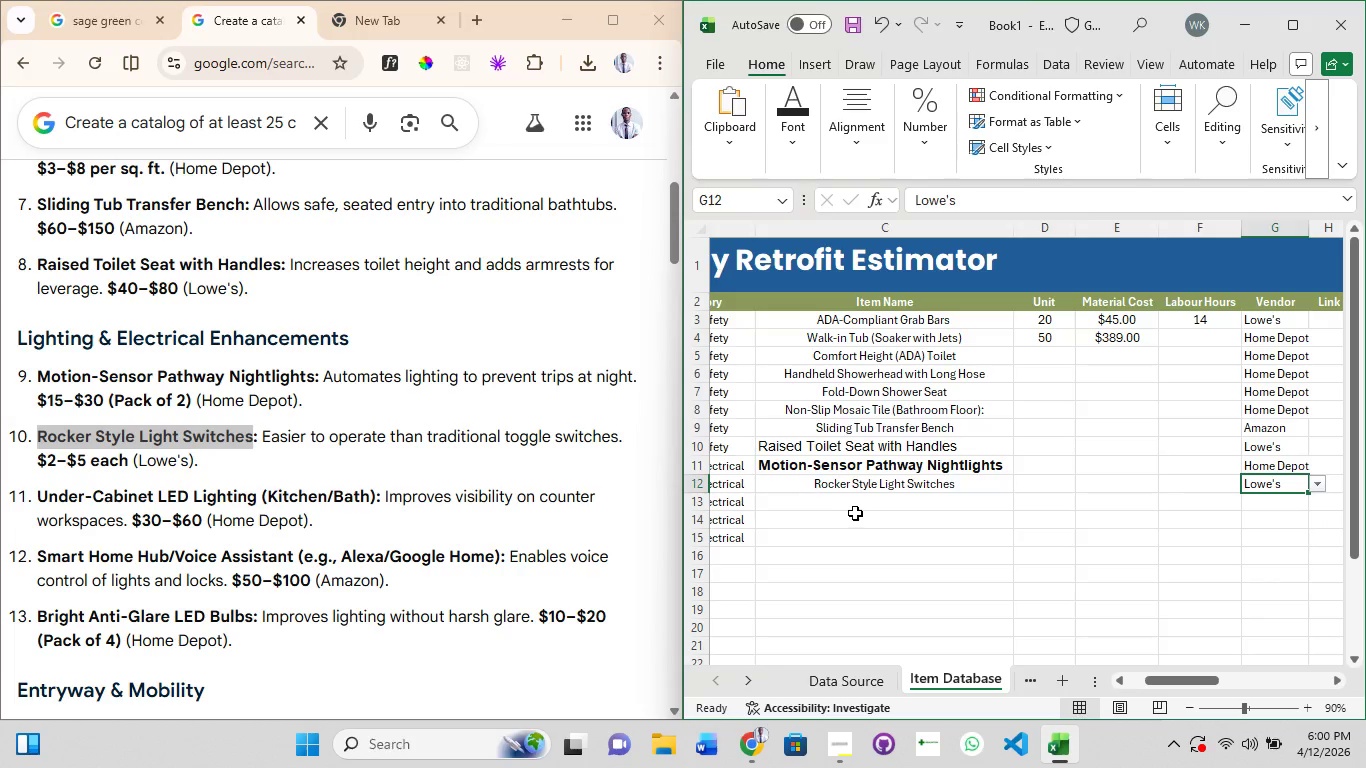 
left_click([850, 505])
 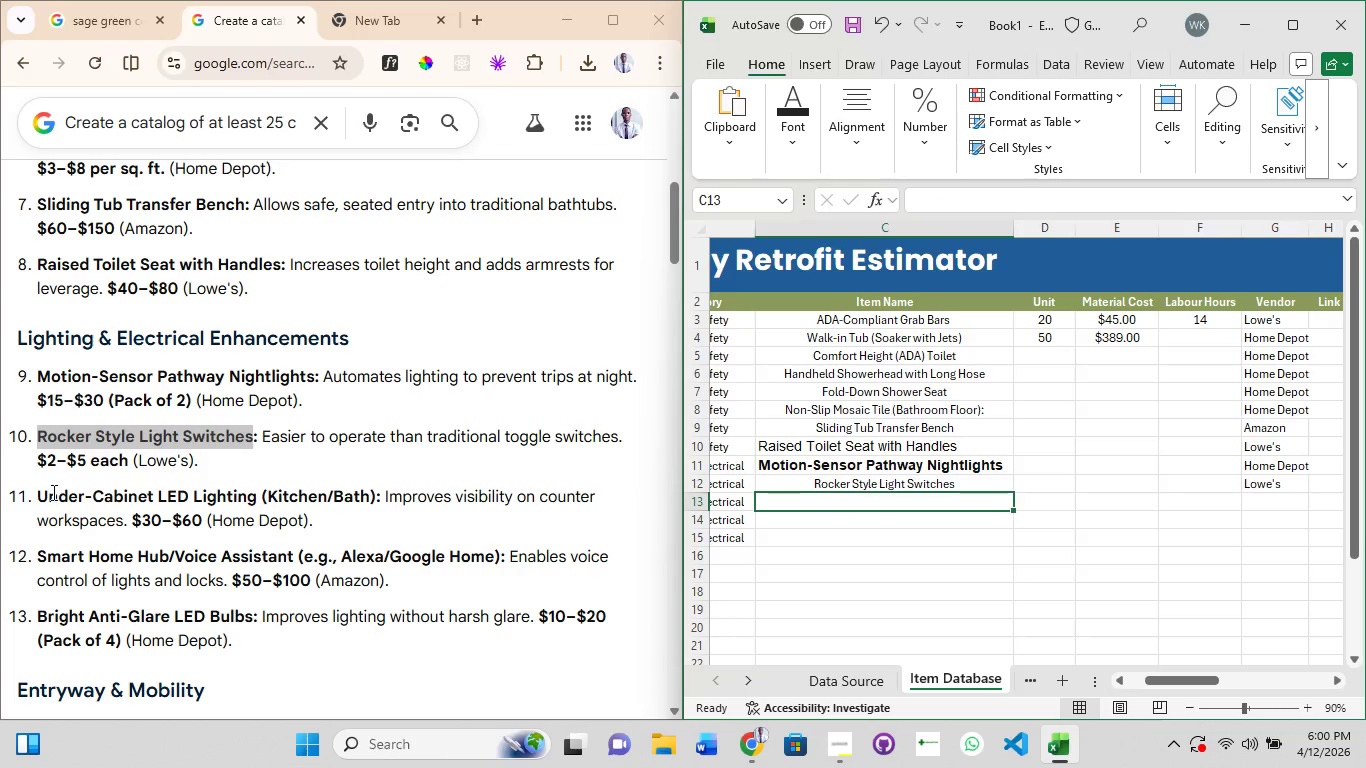 
left_click_drag(start_coordinate=[38, 496], to_coordinate=[374, 498])
 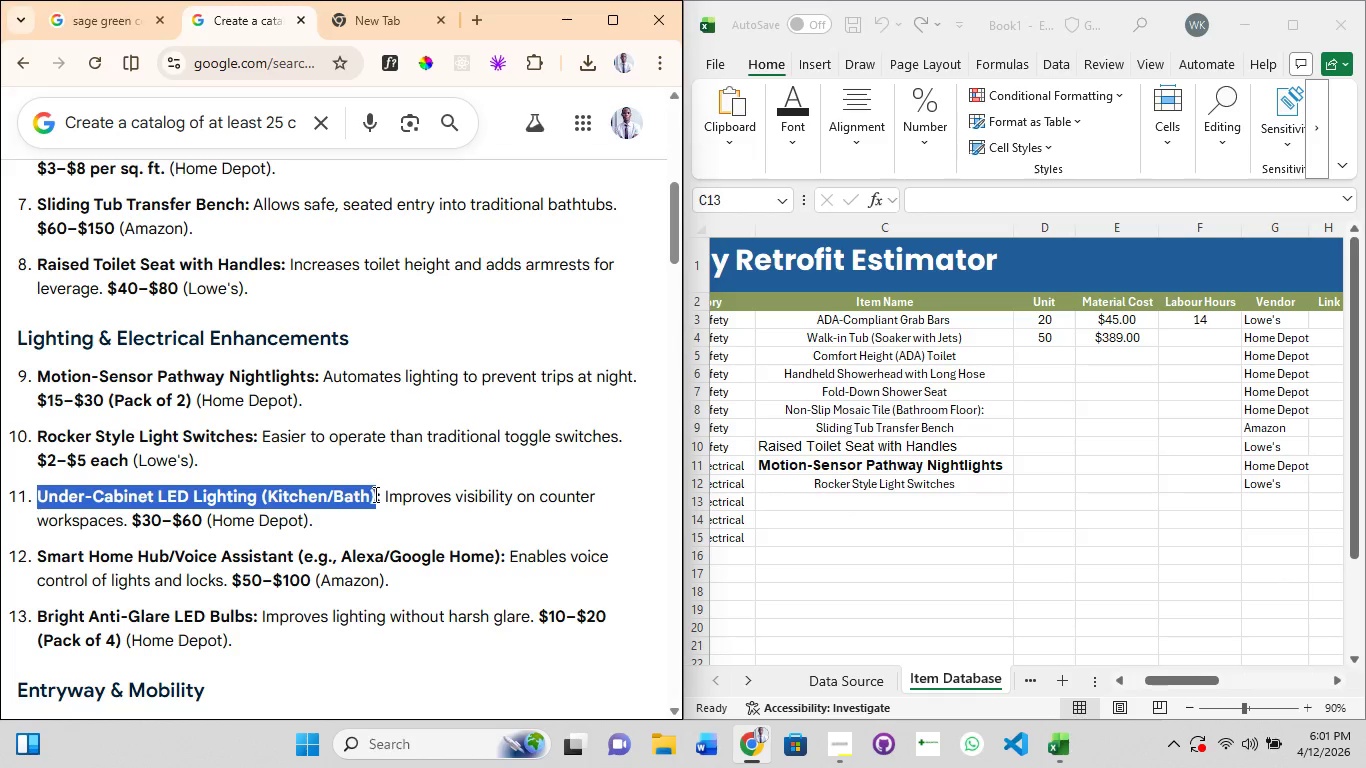 
key(Control+C)
 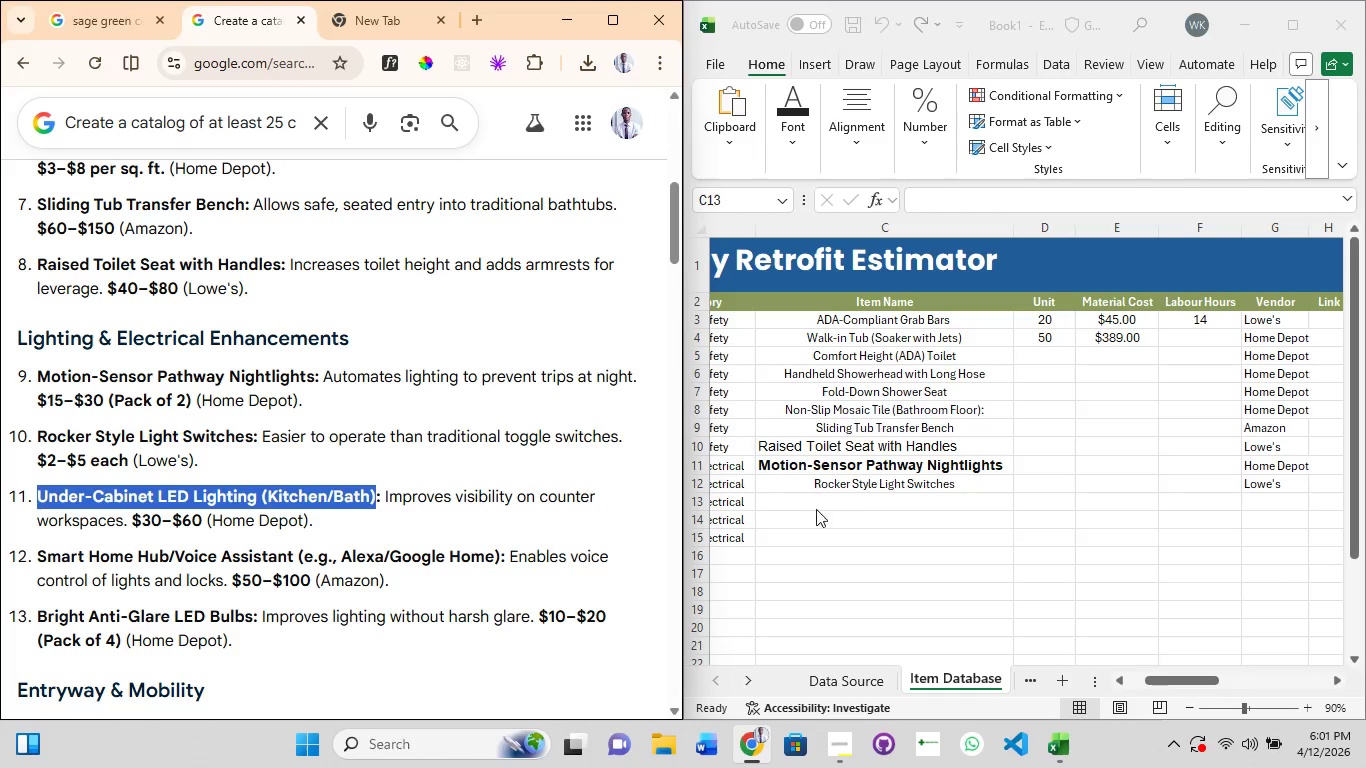 
left_click([854, 502])
 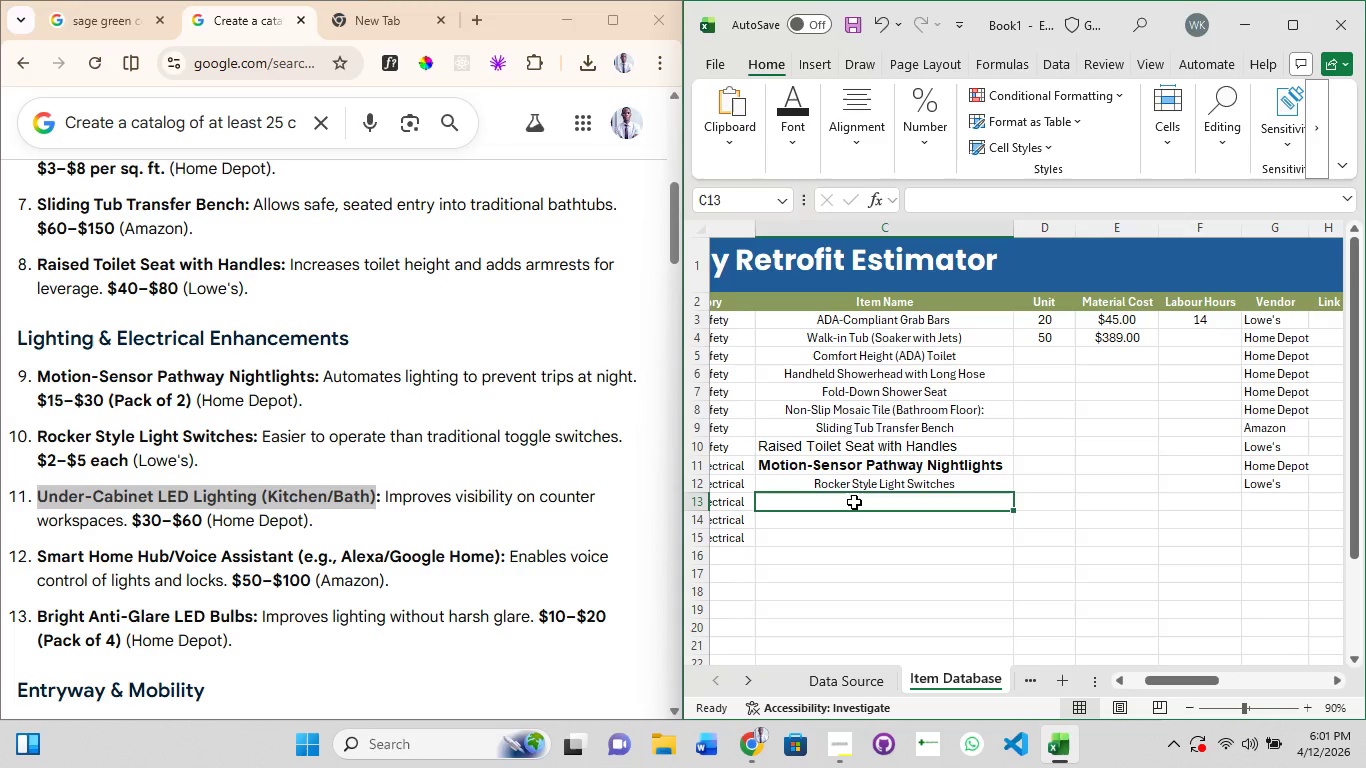 
key(Control+V)
 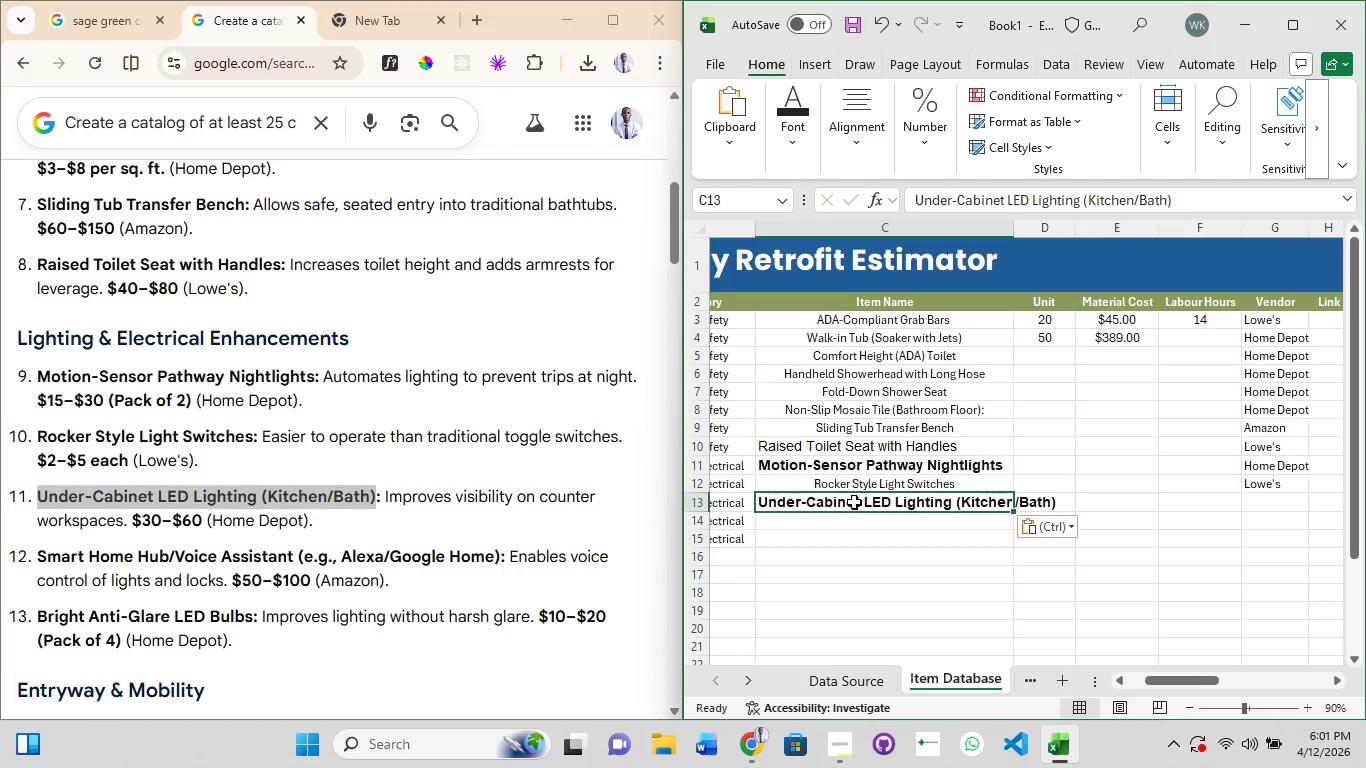 
key(Control+Z)
 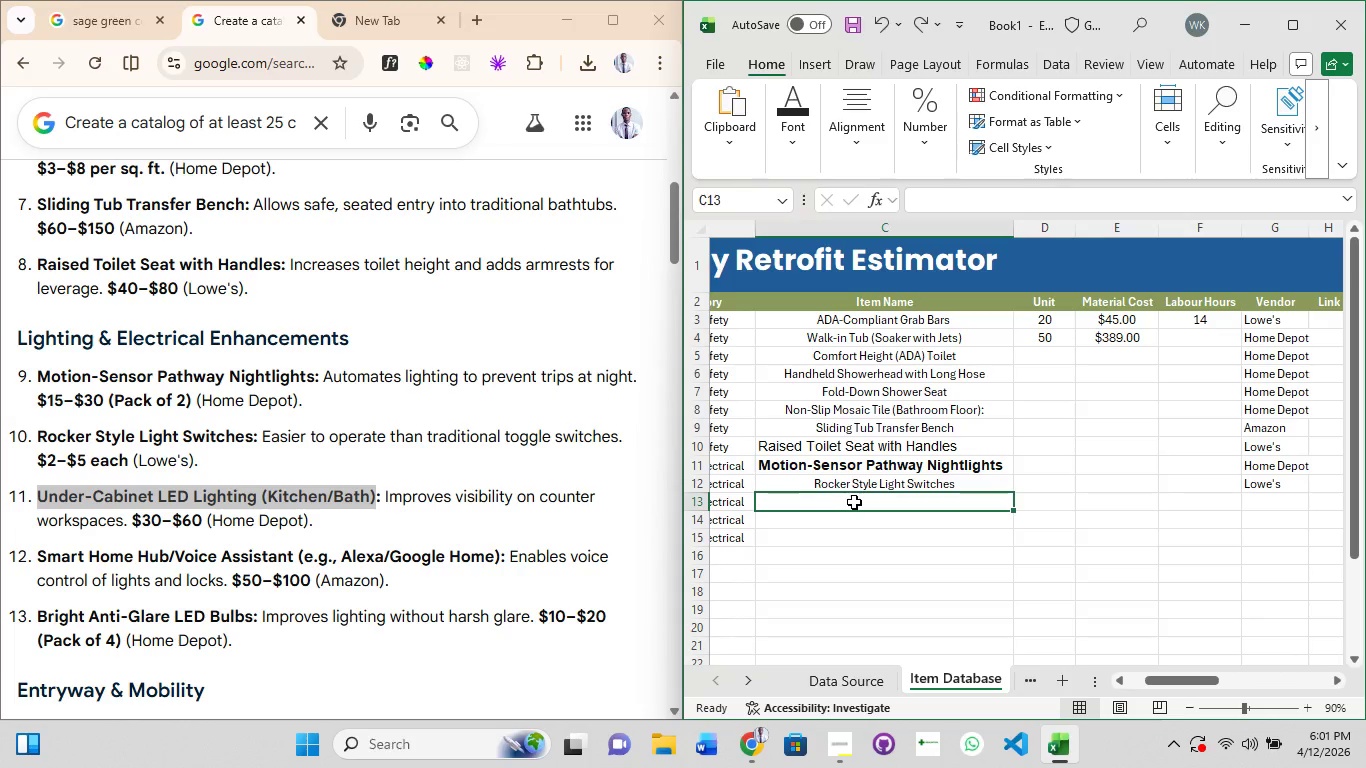 
double_click([854, 502])
 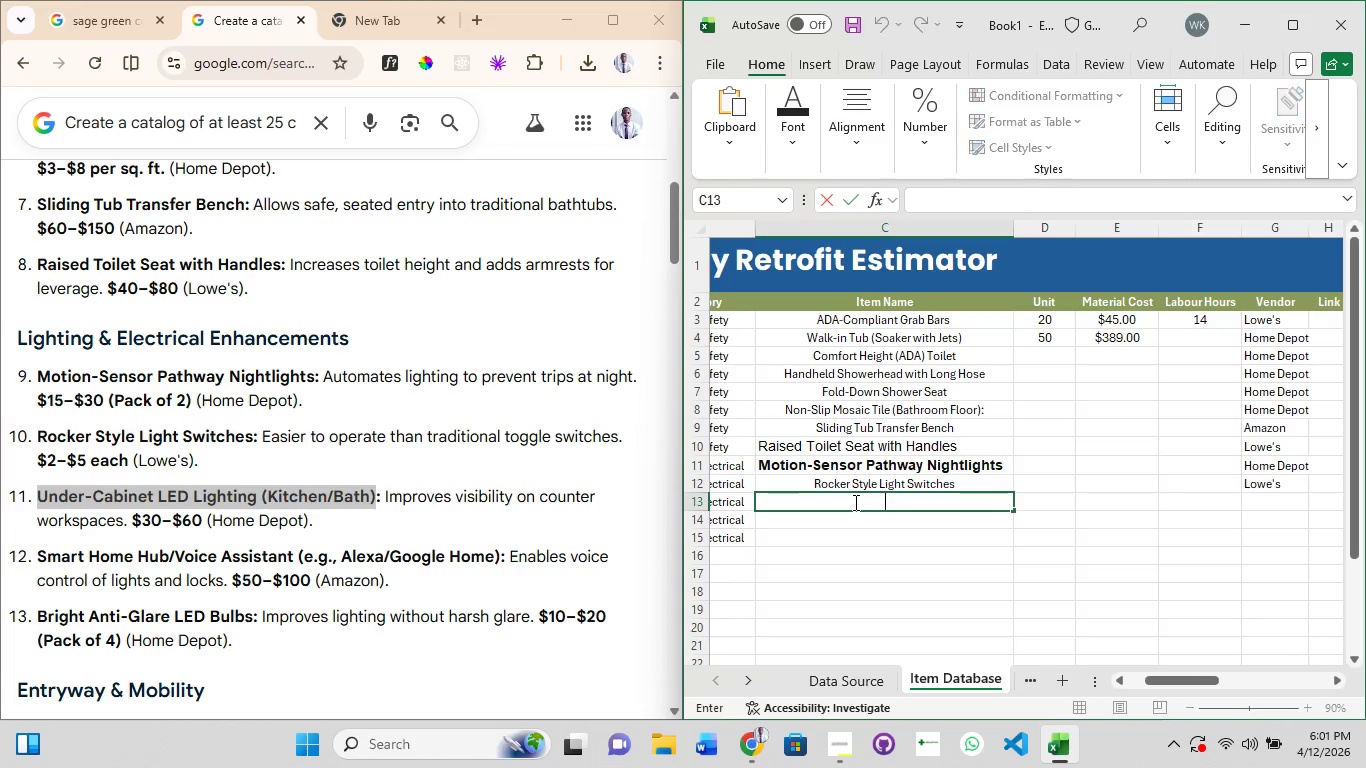 
key(Control+V)
 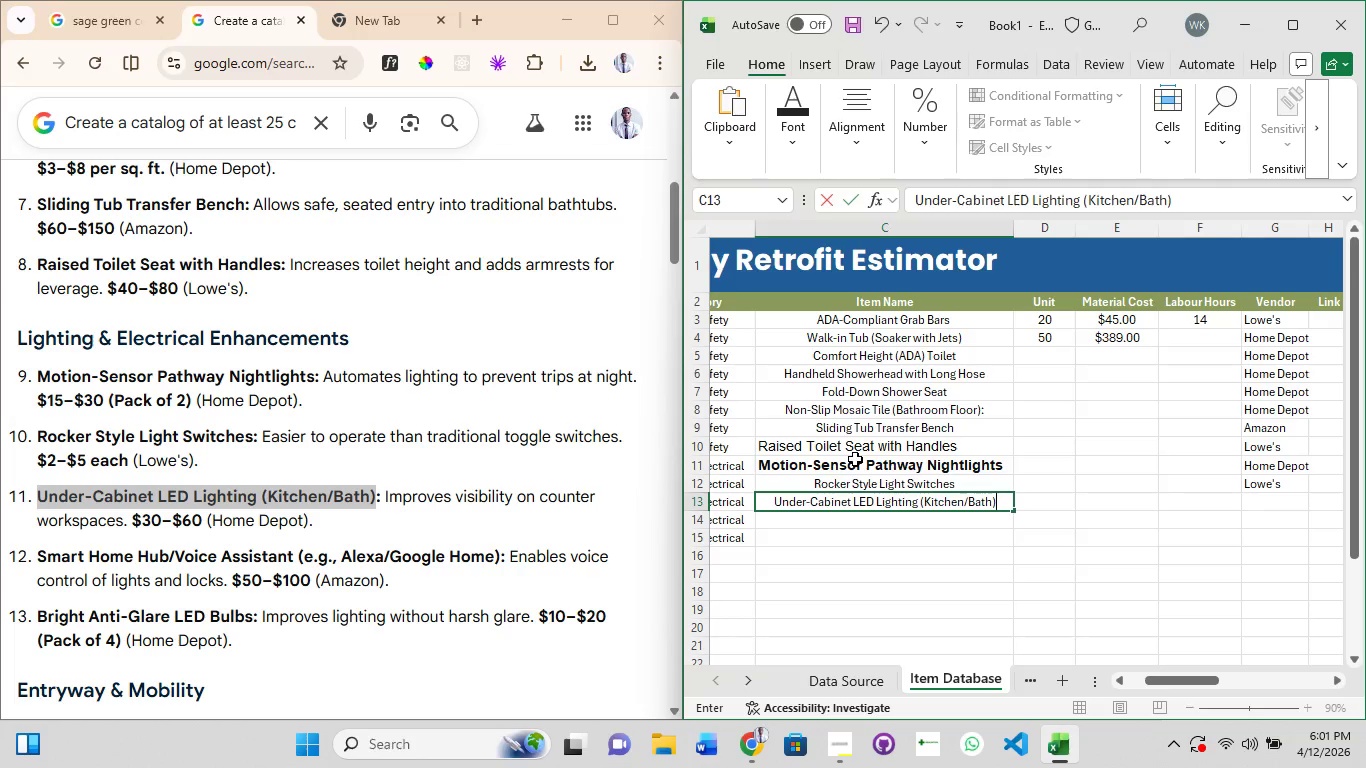 
left_click([855, 471])
 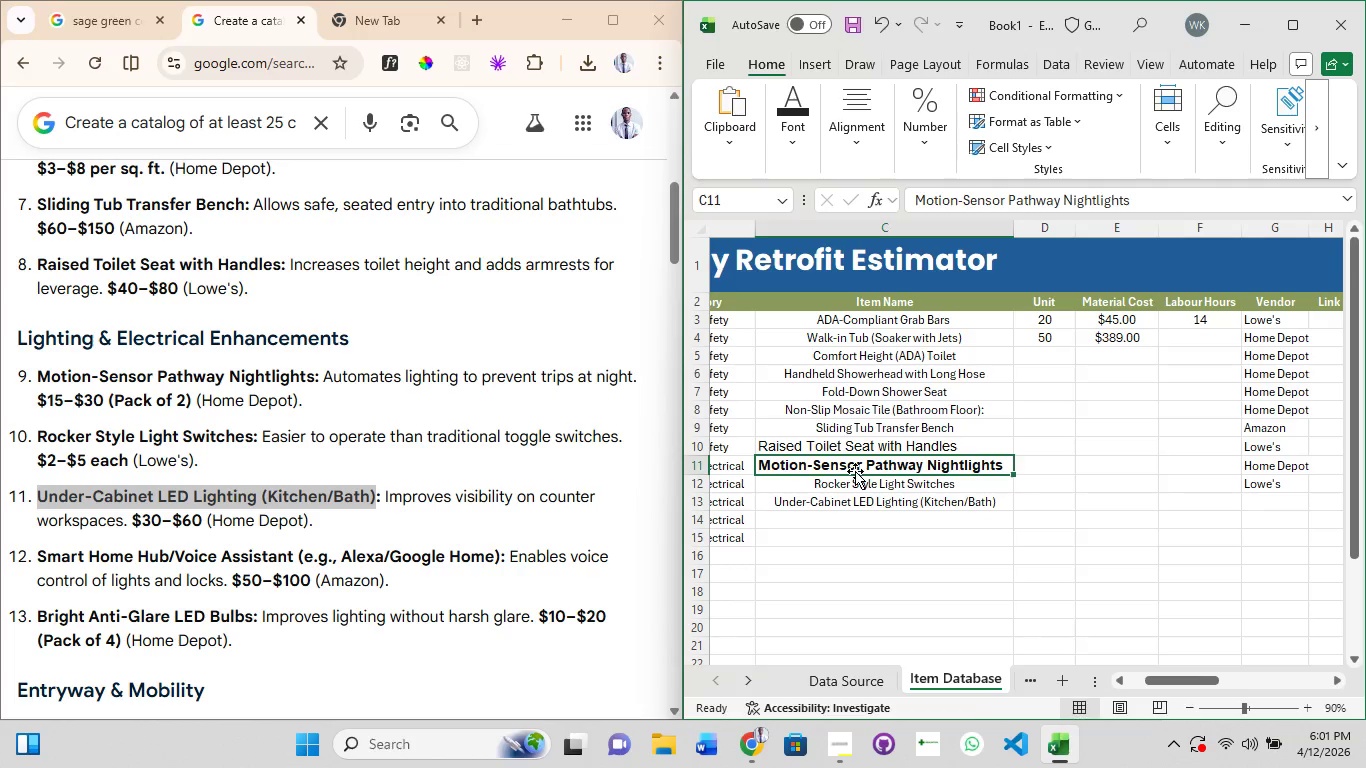 
left_click([855, 471])
 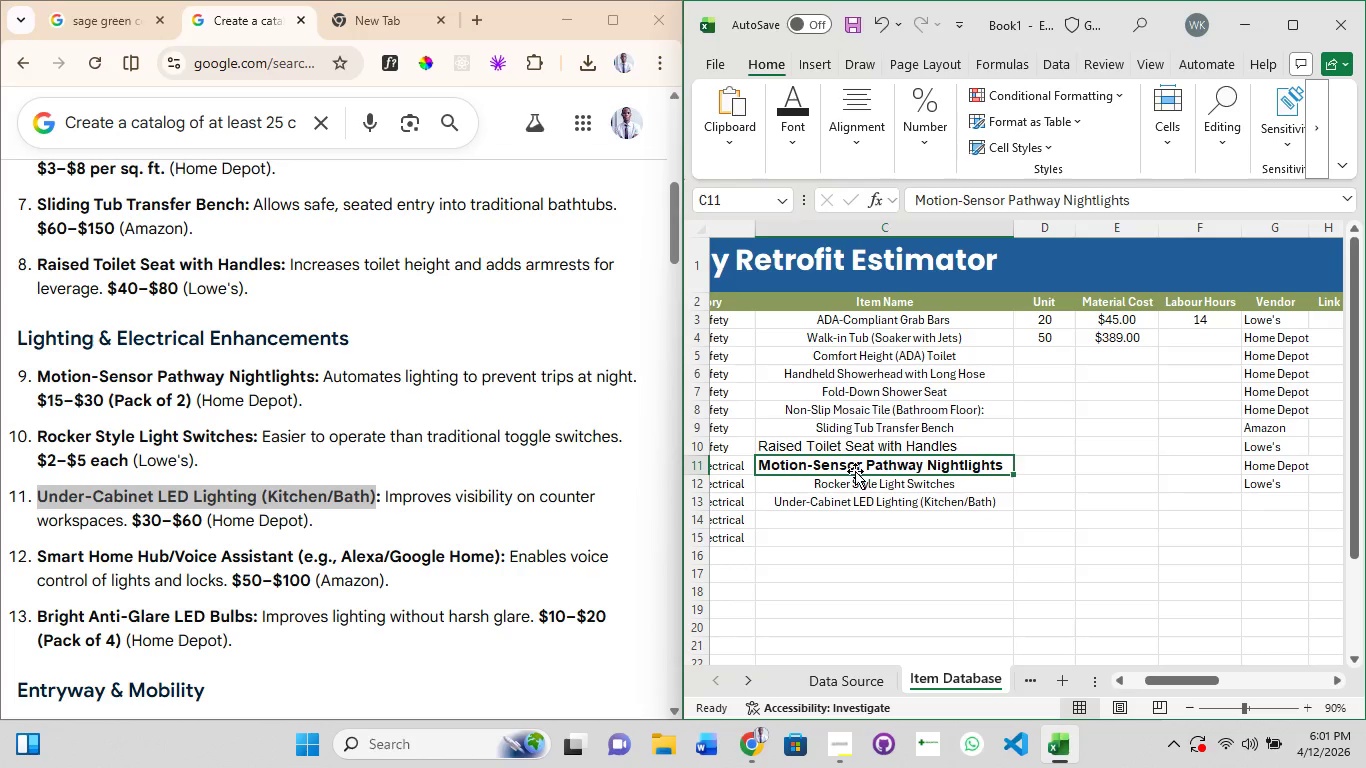 
key(Control+A)
 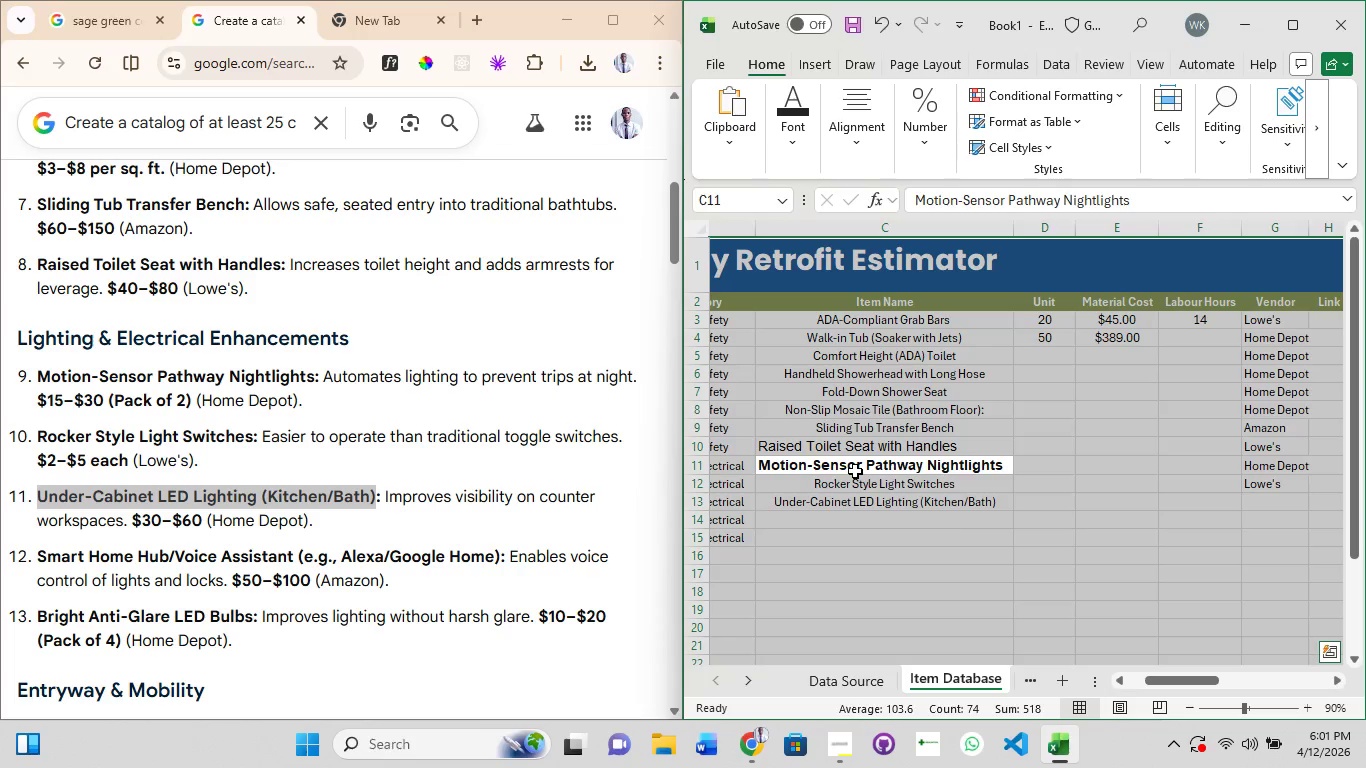 
left_click([855, 471])
 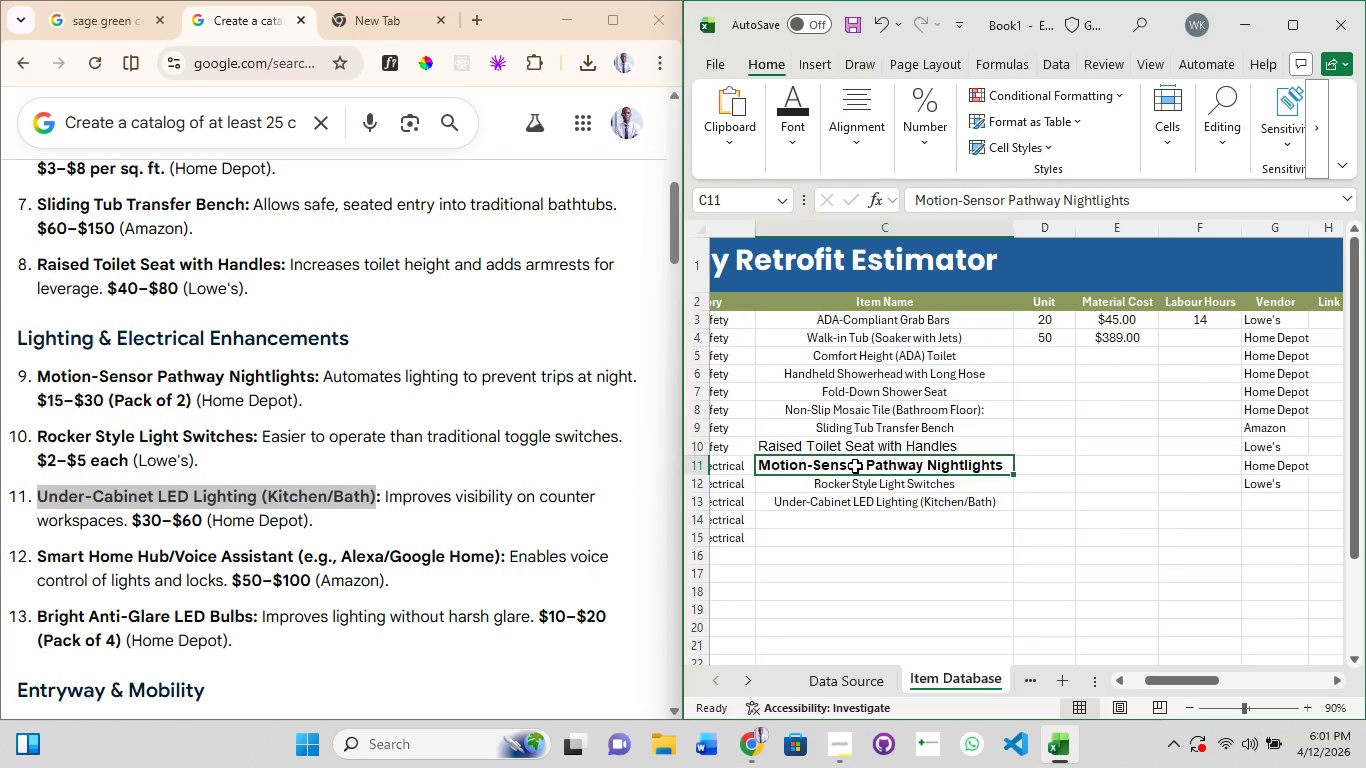 
double_click([855, 466])
 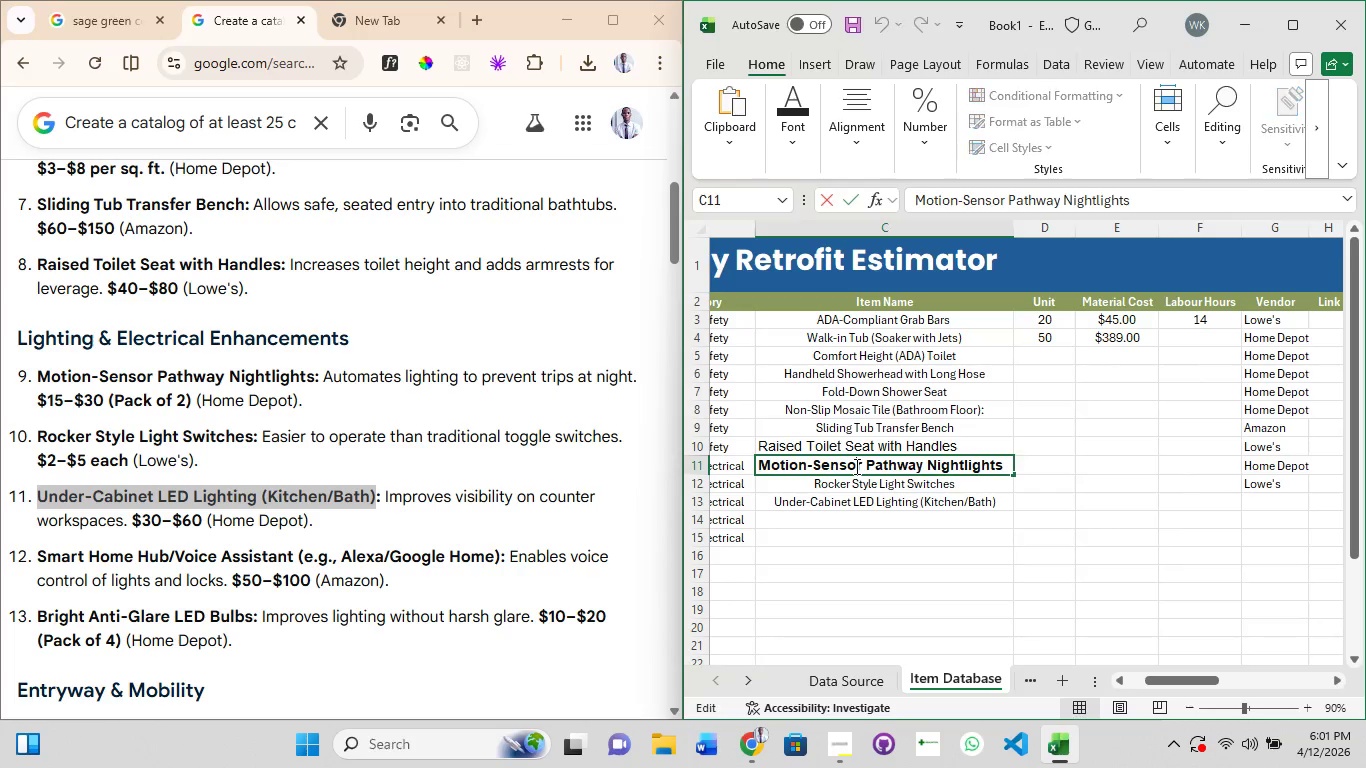 
triple_click([855, 466])
 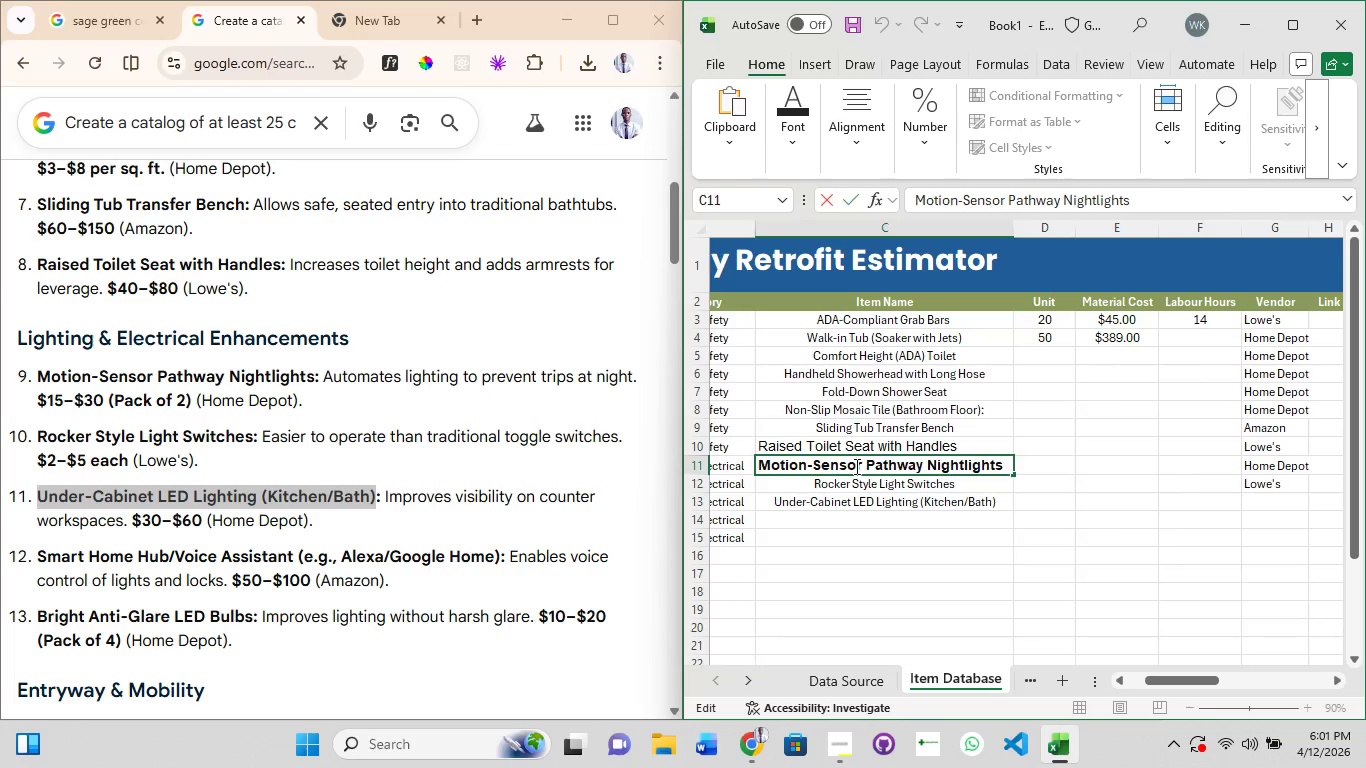 
key(Control+A)
 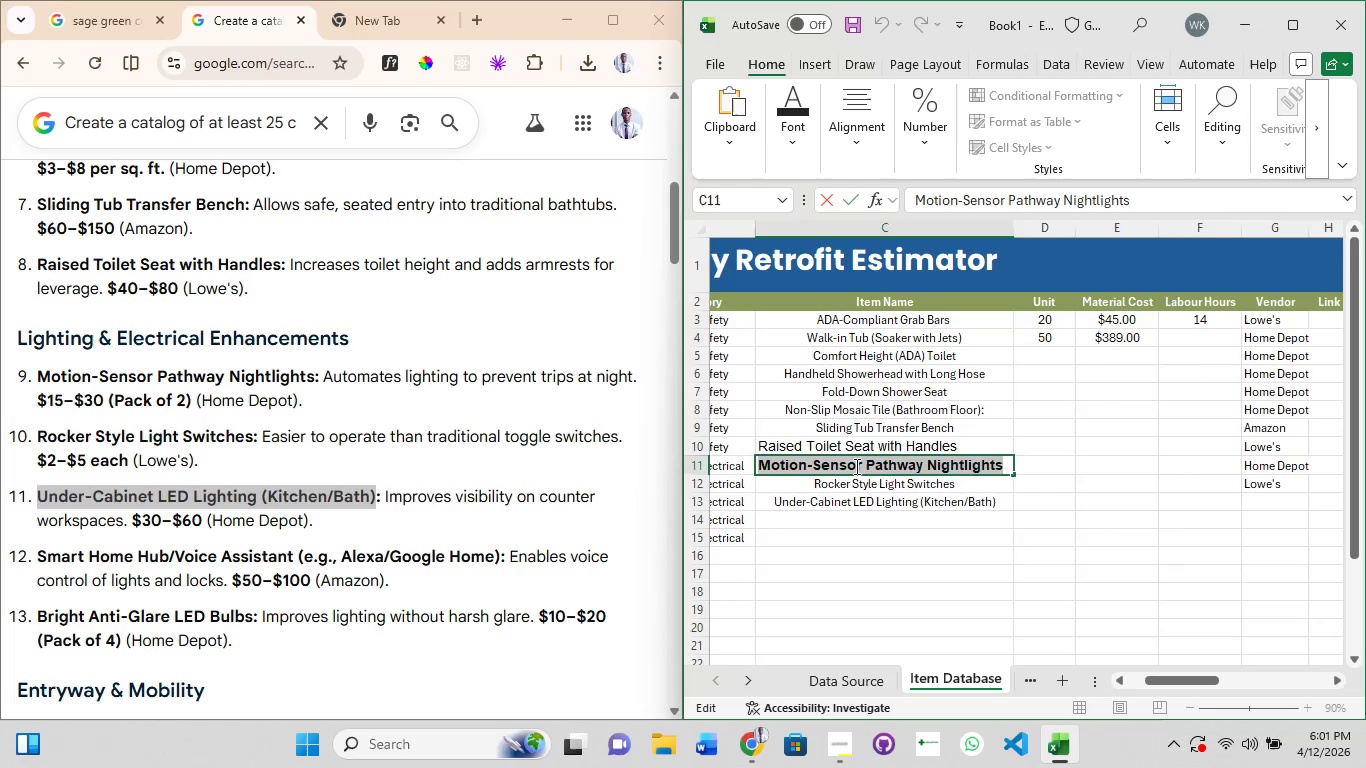 
key(Control+X)
 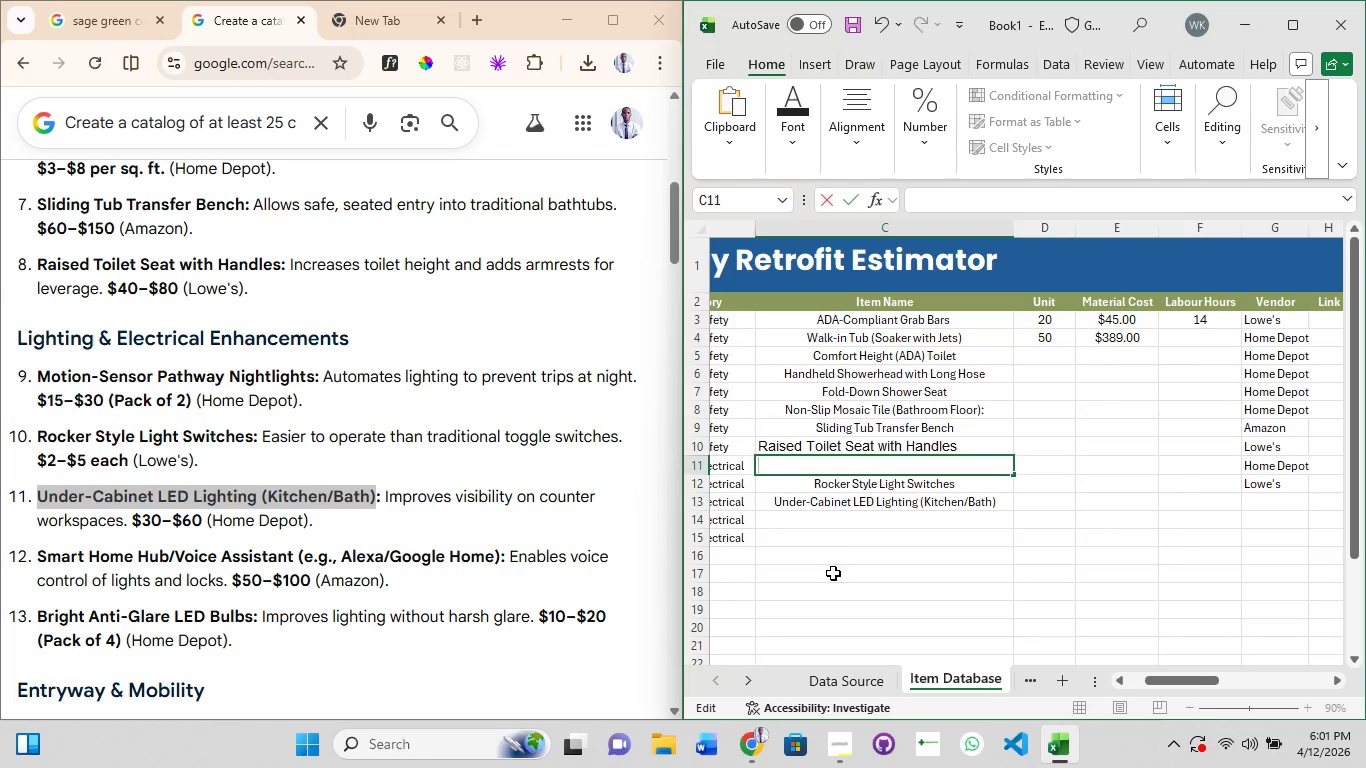 
left_click([833, 573])
 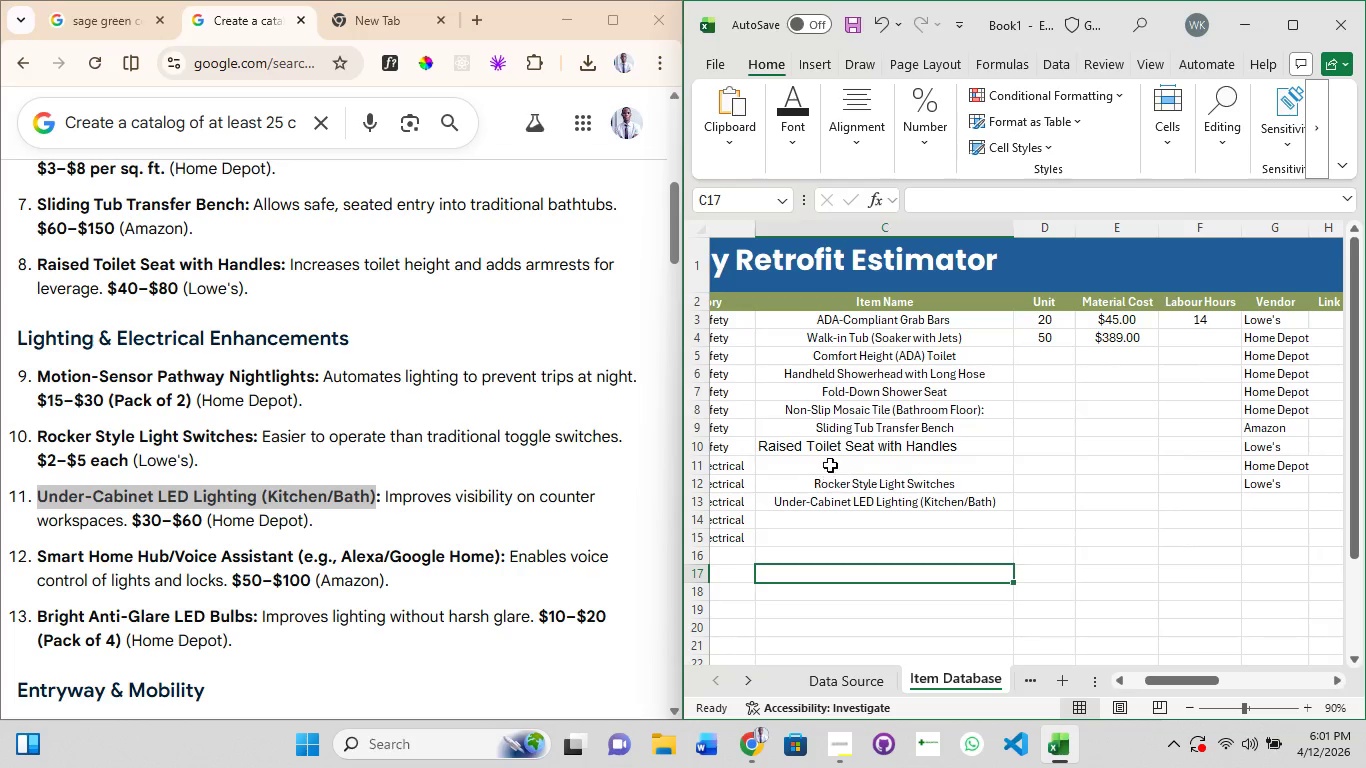 
left_click([831, 458])
 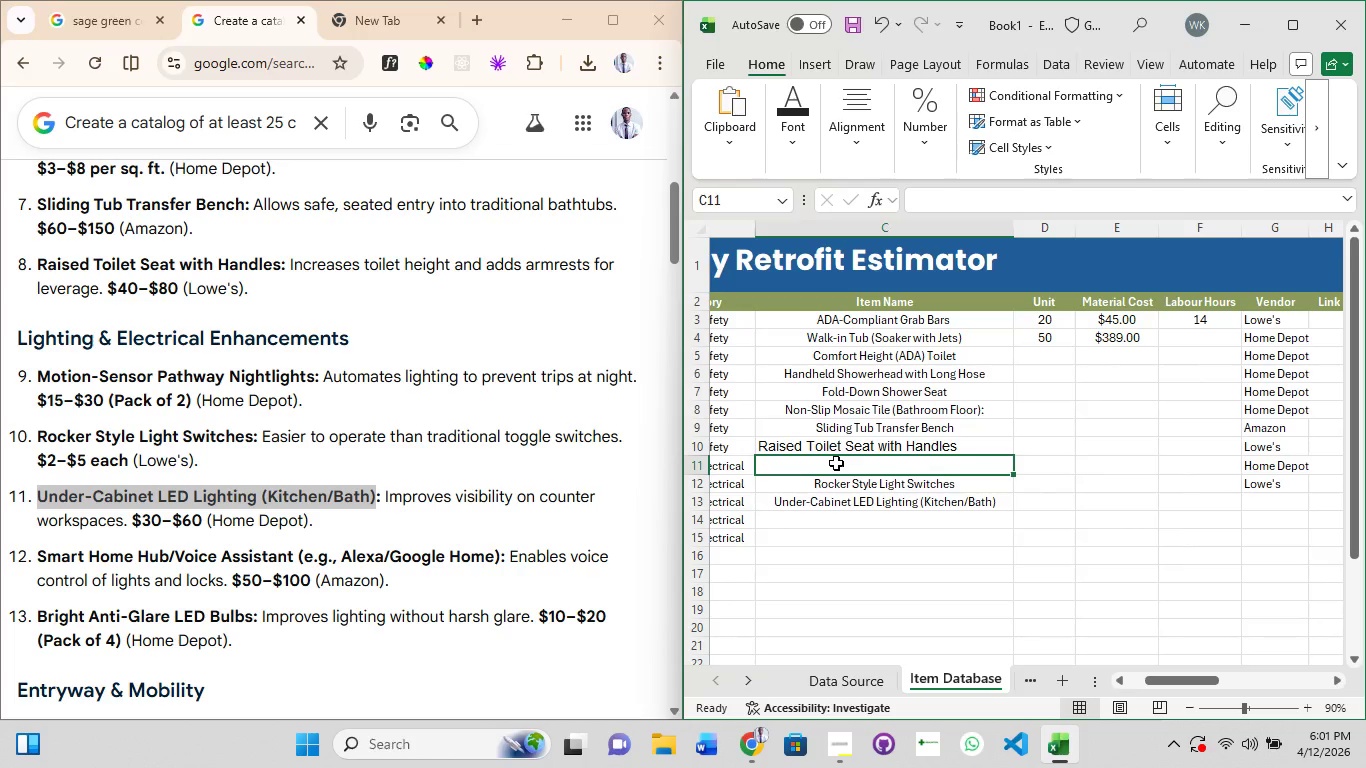 
double_click([836, 463])
 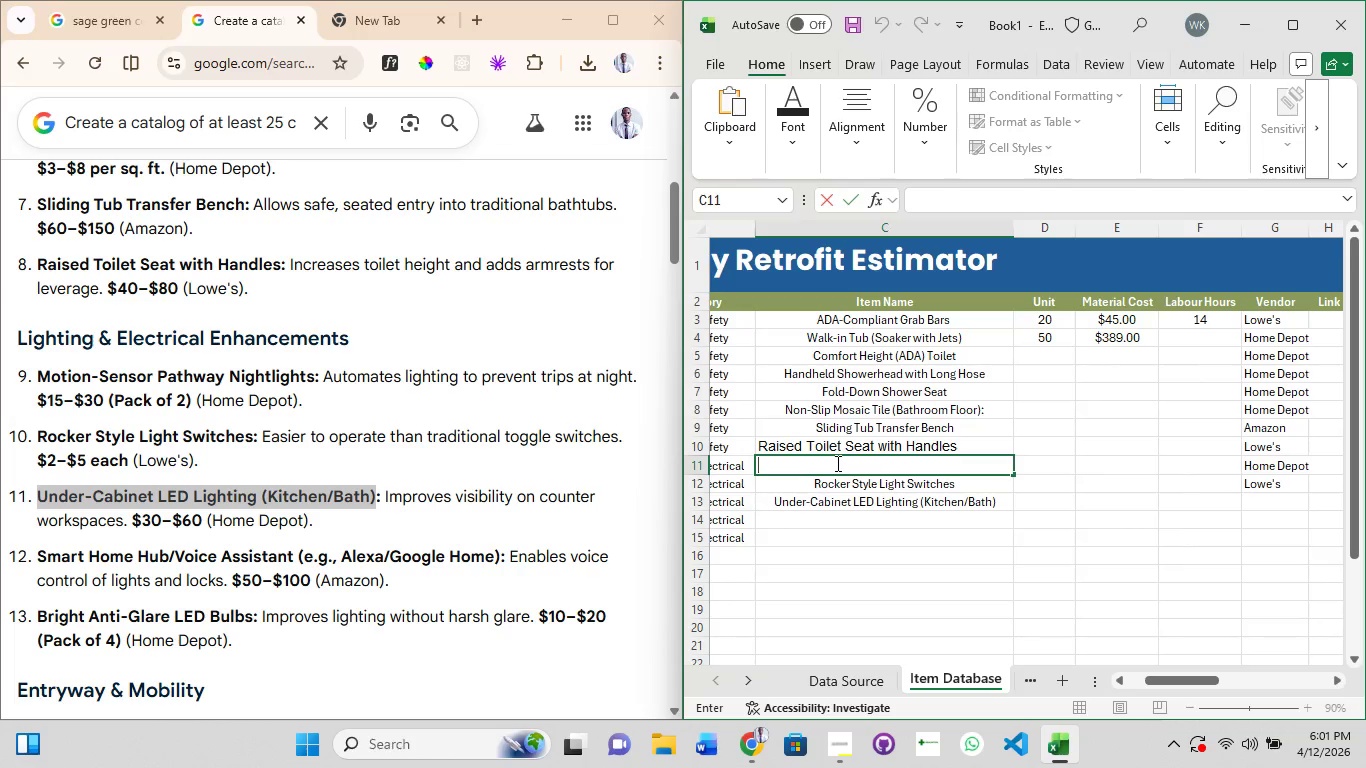 
key(Control+V)
 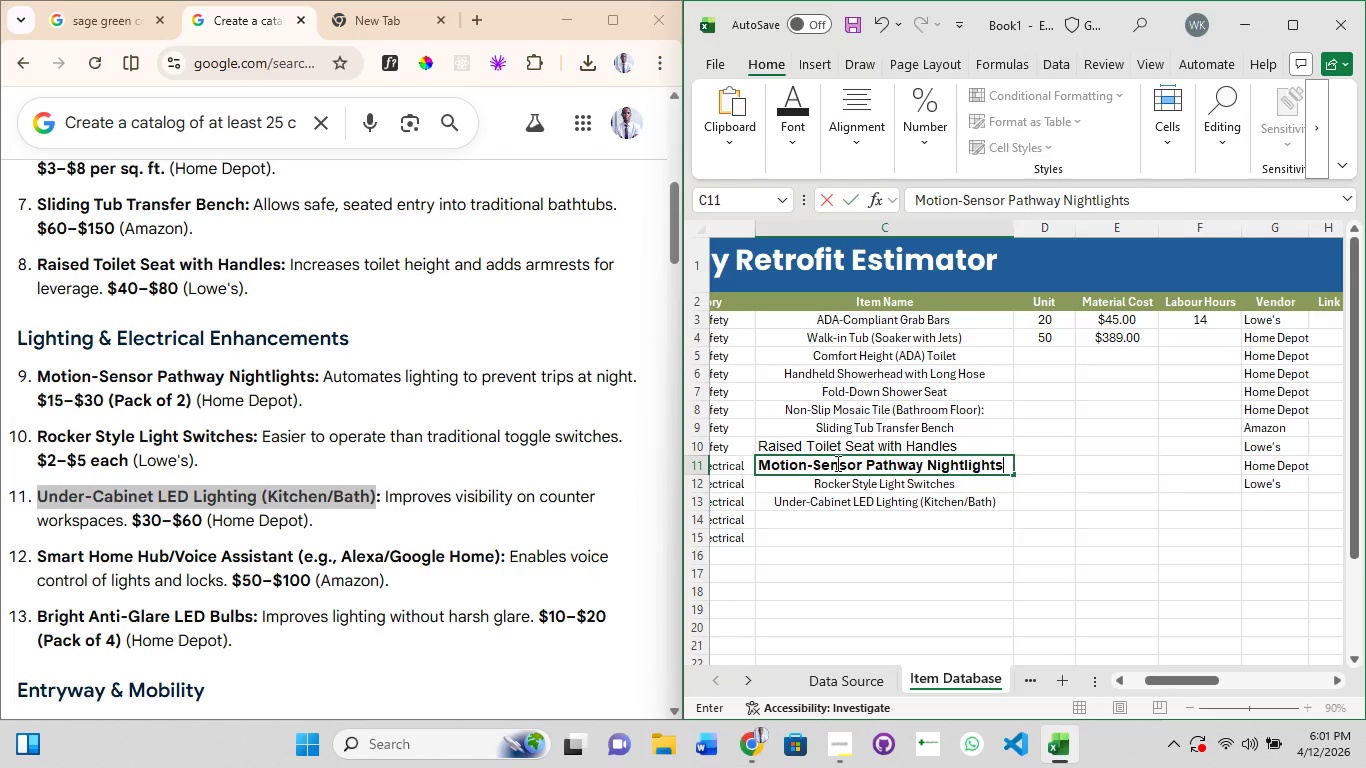 
key(Control+A)
 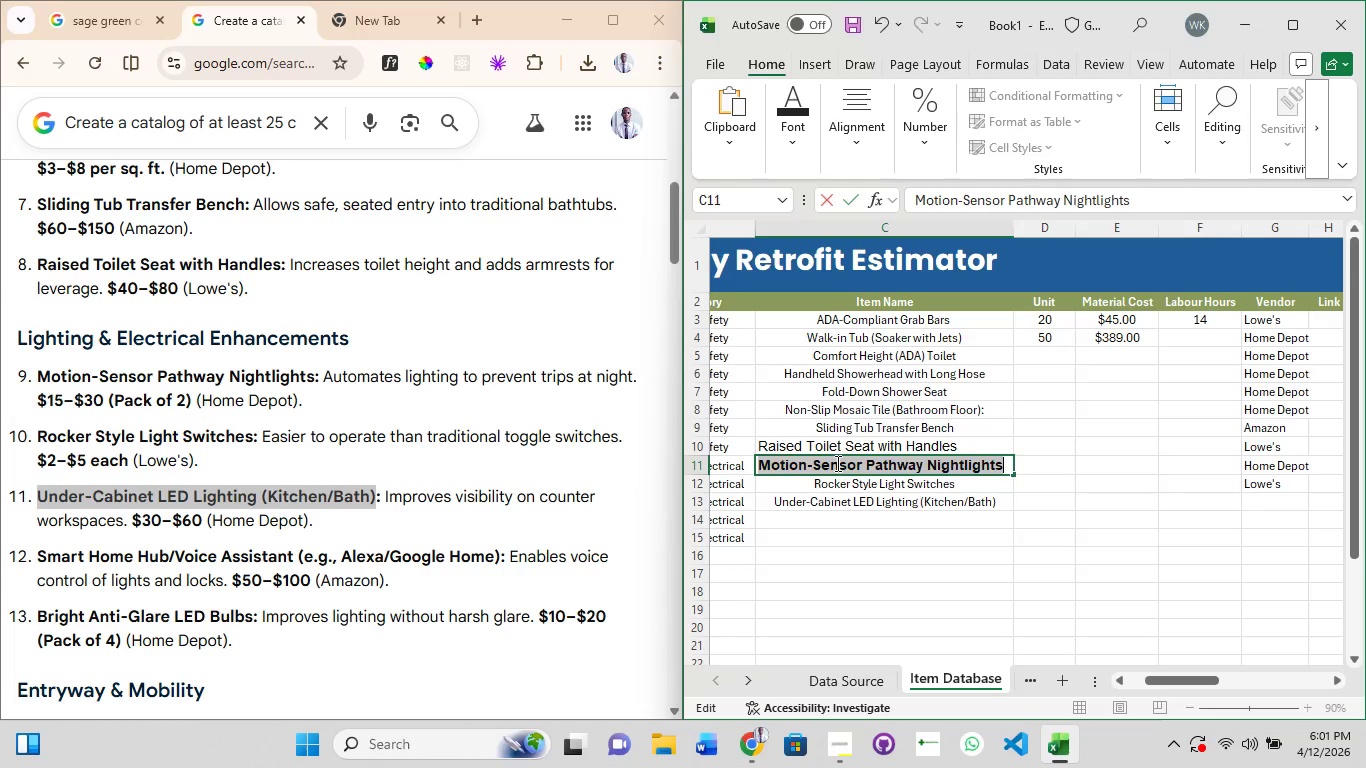 
key(Control+B)
 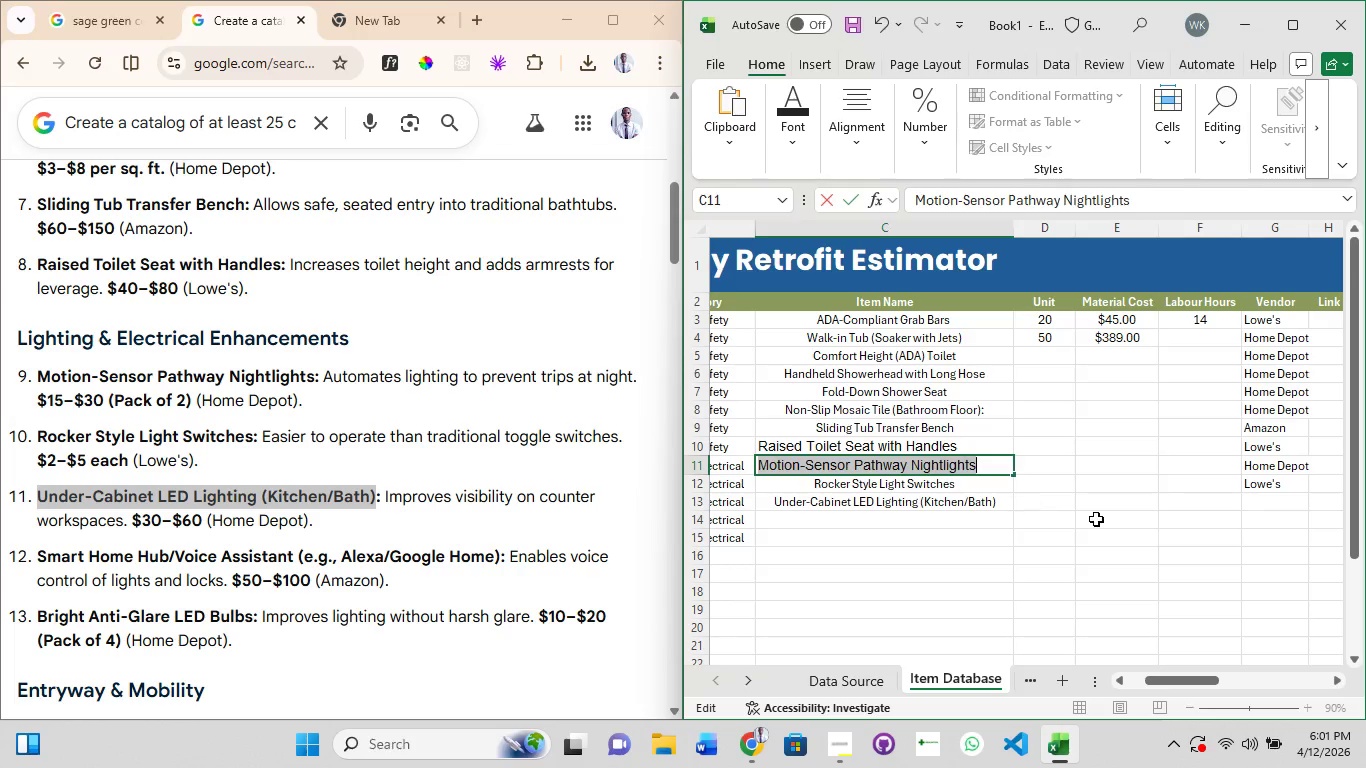 
left_click([1018, 494])
 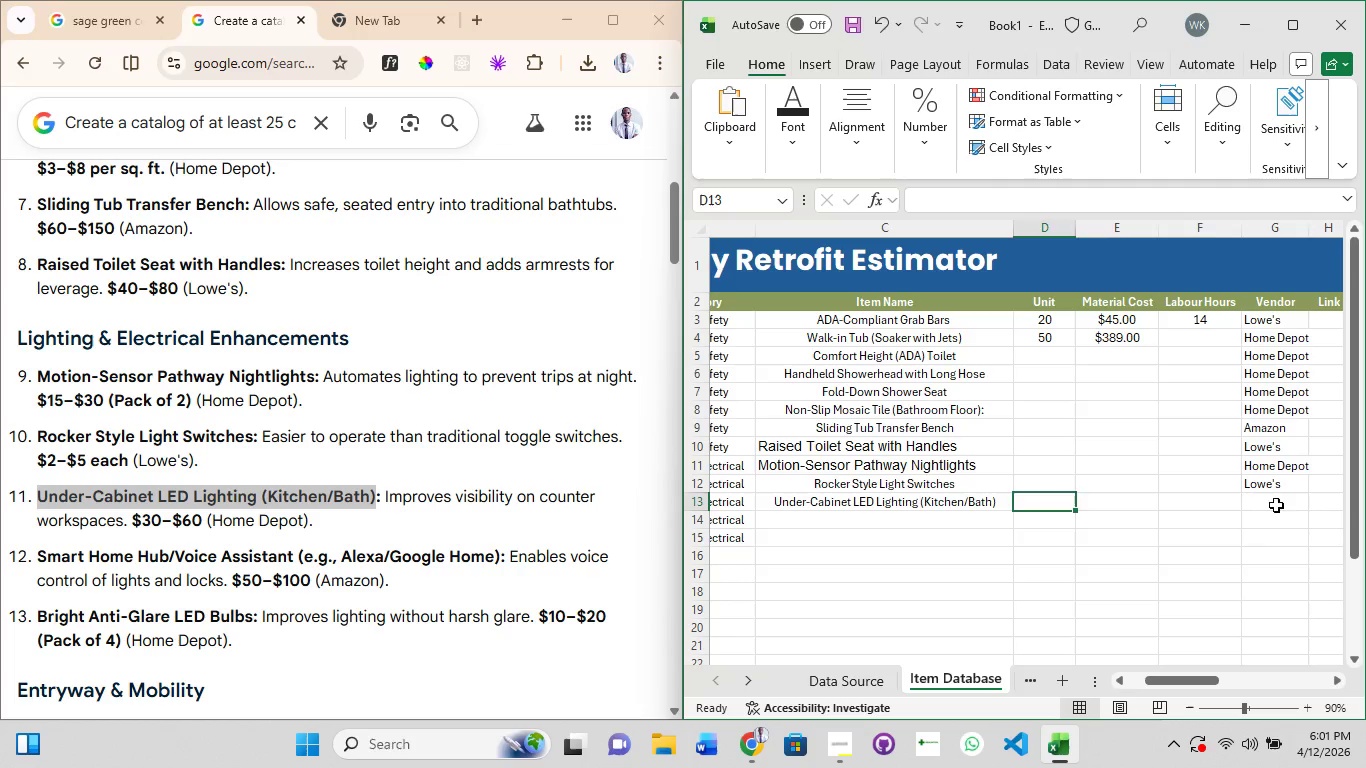 
left_click([1270, 499])
 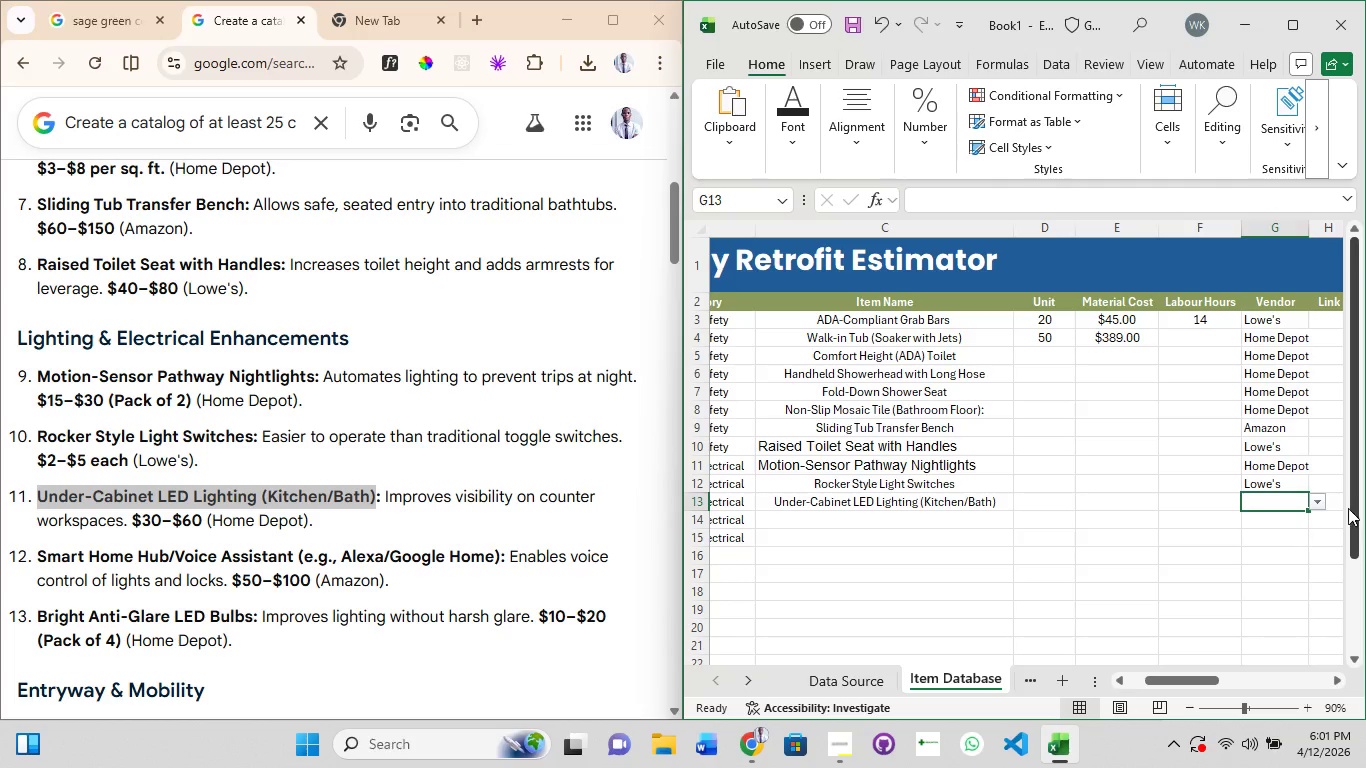 
left_click([1321, 505])
 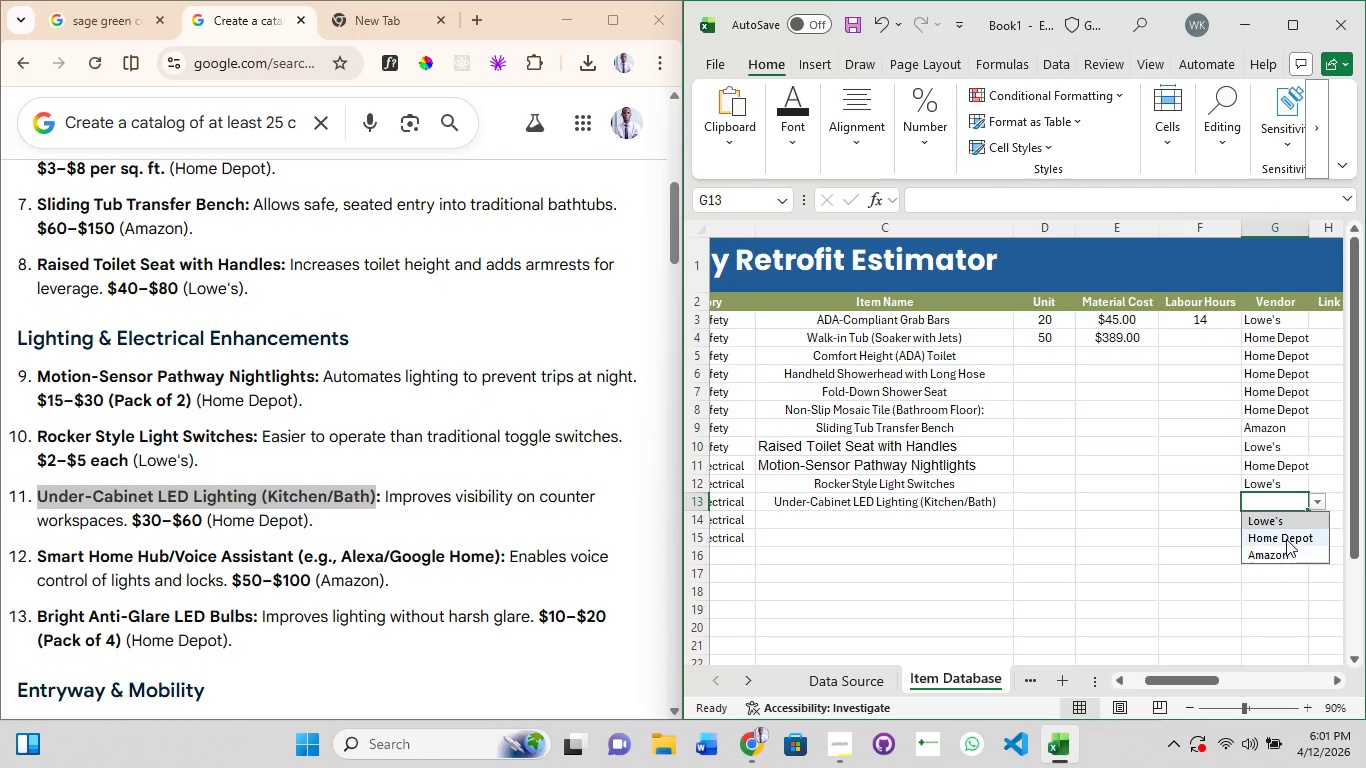 
left_click([1287, 532])
 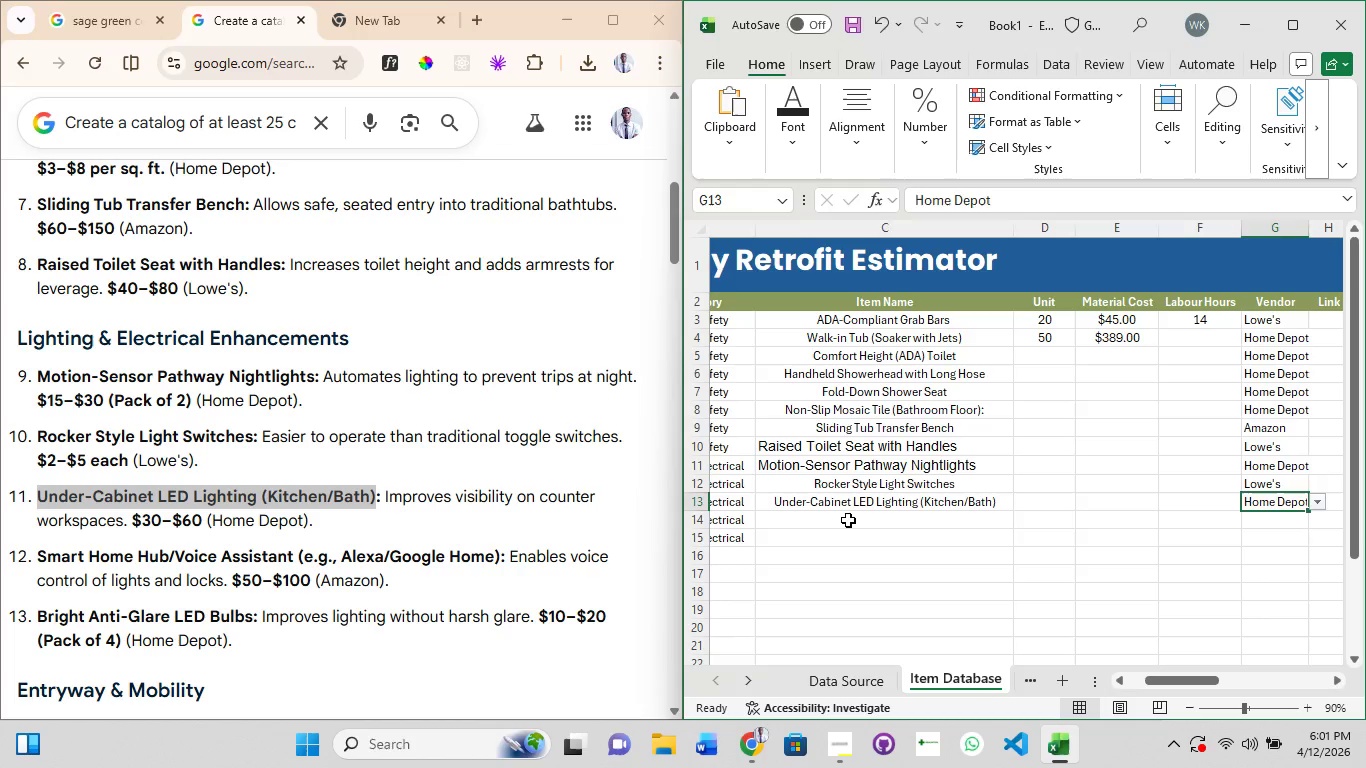 
left_click([848, 520])
 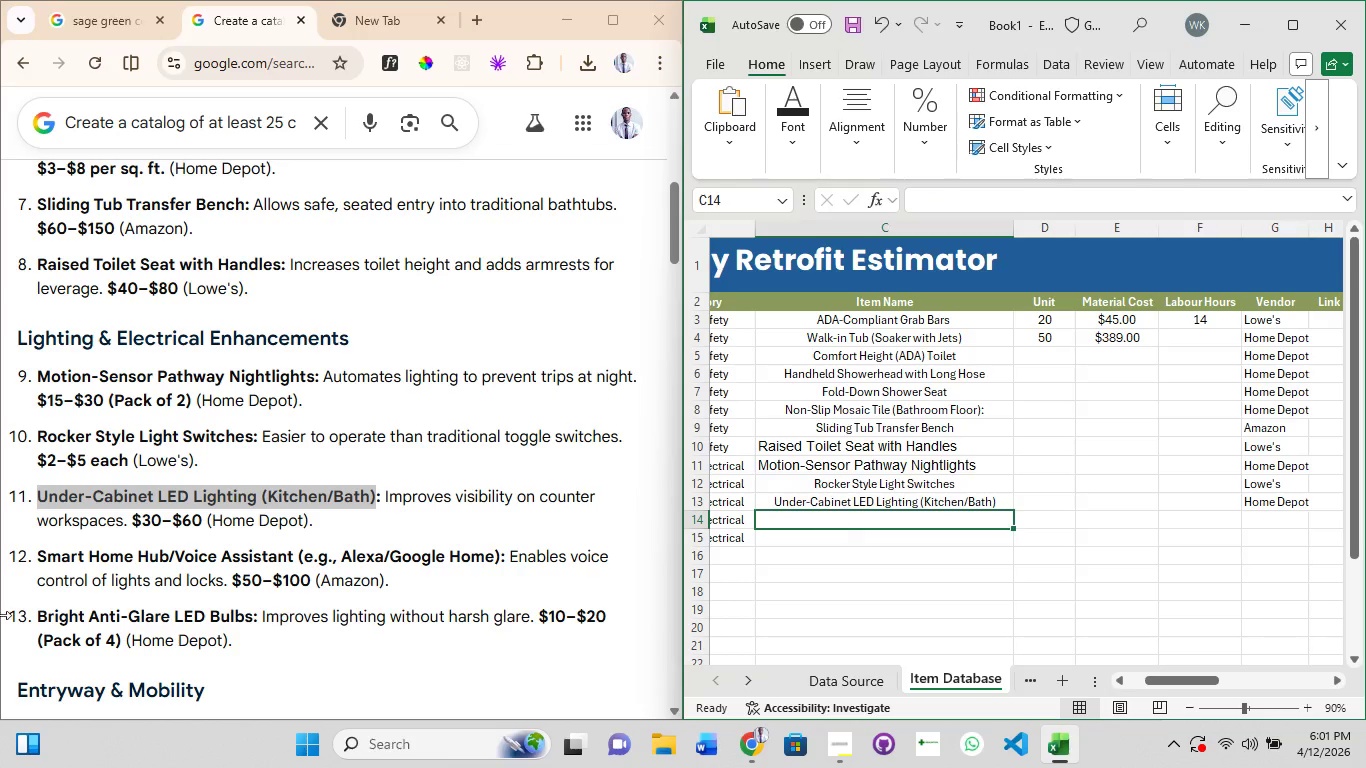 
scroll: coordinate [173, 543], scroll_direction: down, amount: 1.0
 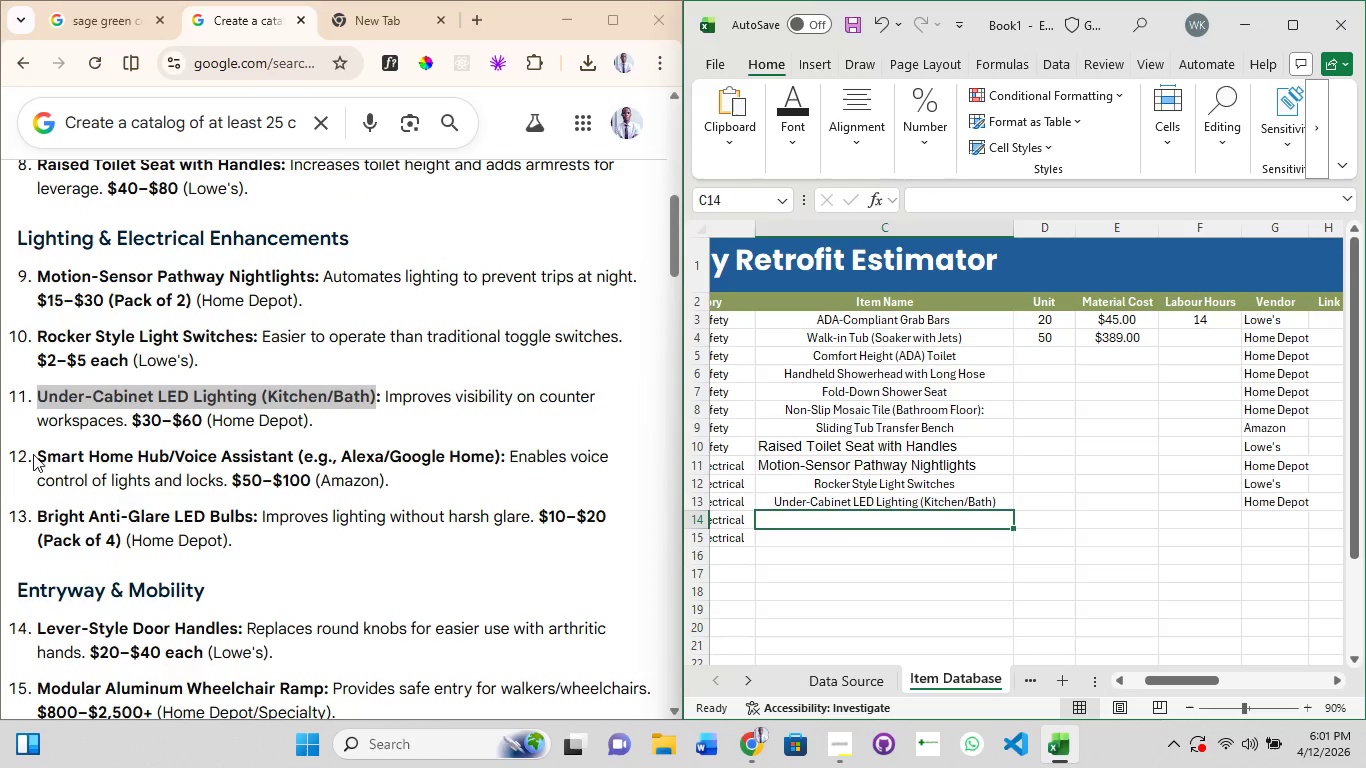 
left_click_drag(start_coordinate=[34, 453], to_coordinate=[293, 457])
 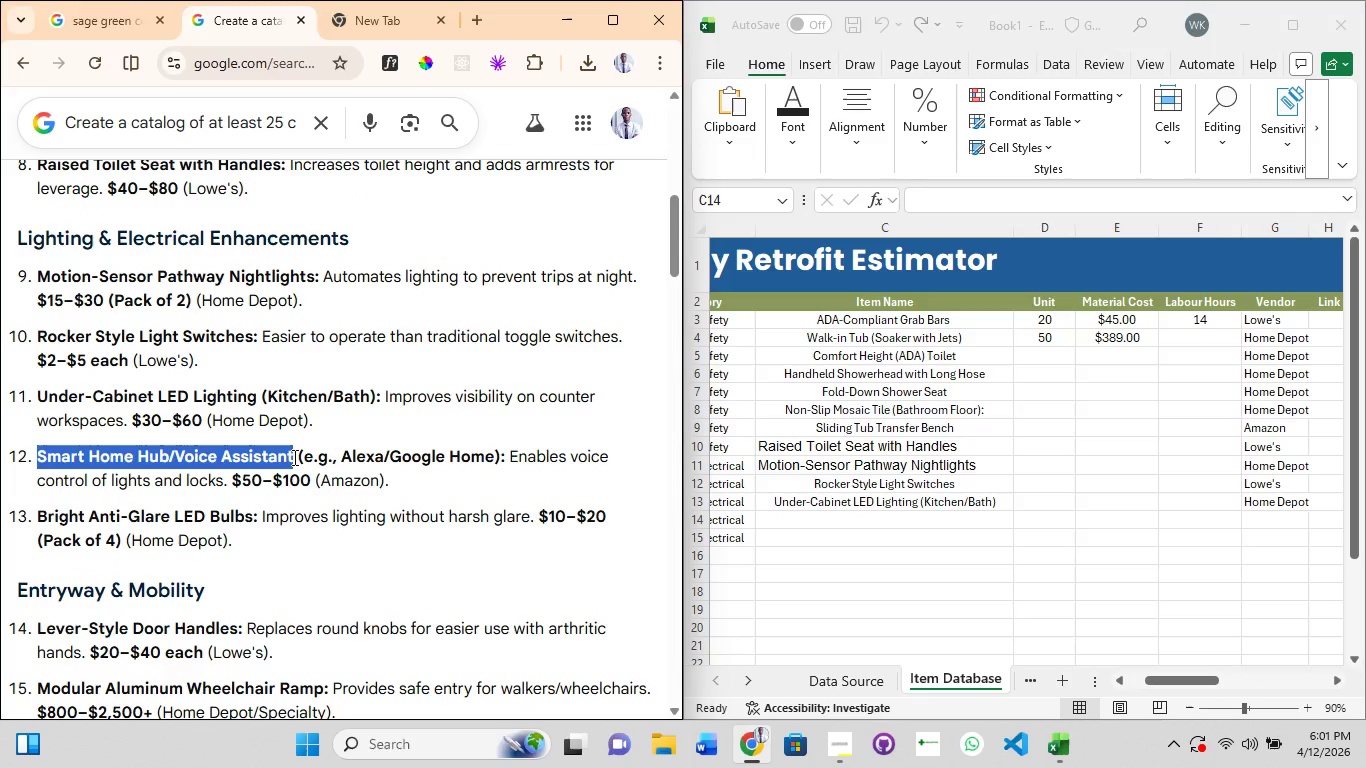 
key(Control+C)
 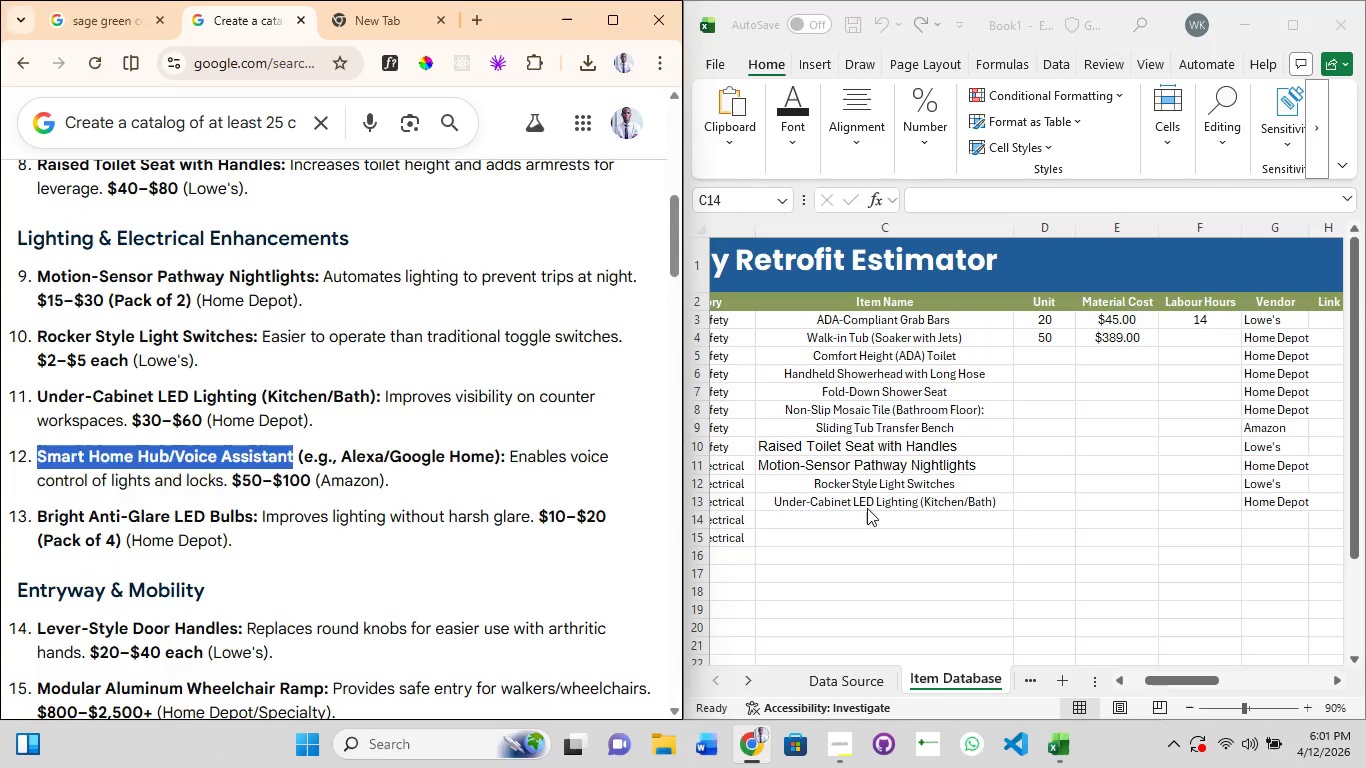 
double_click([869, 506])
 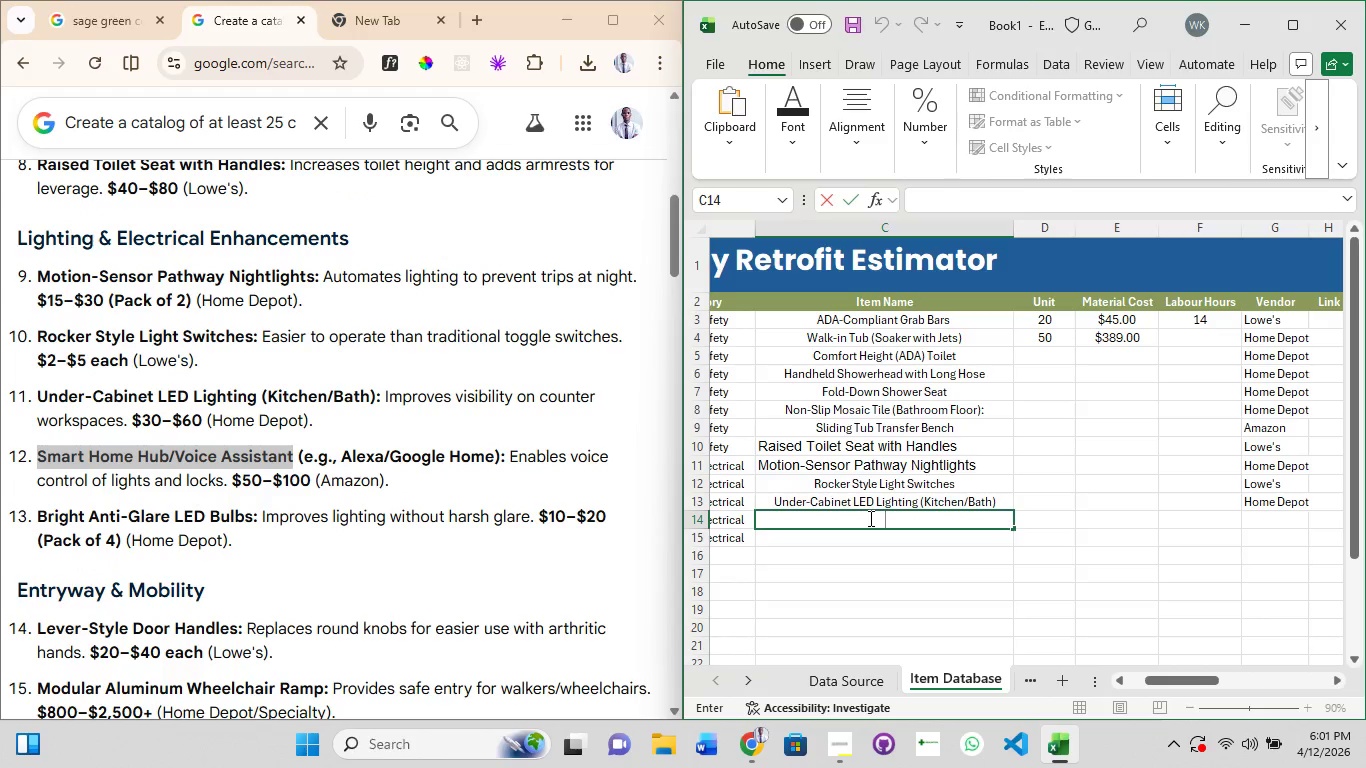 
double_click([869, 518])
 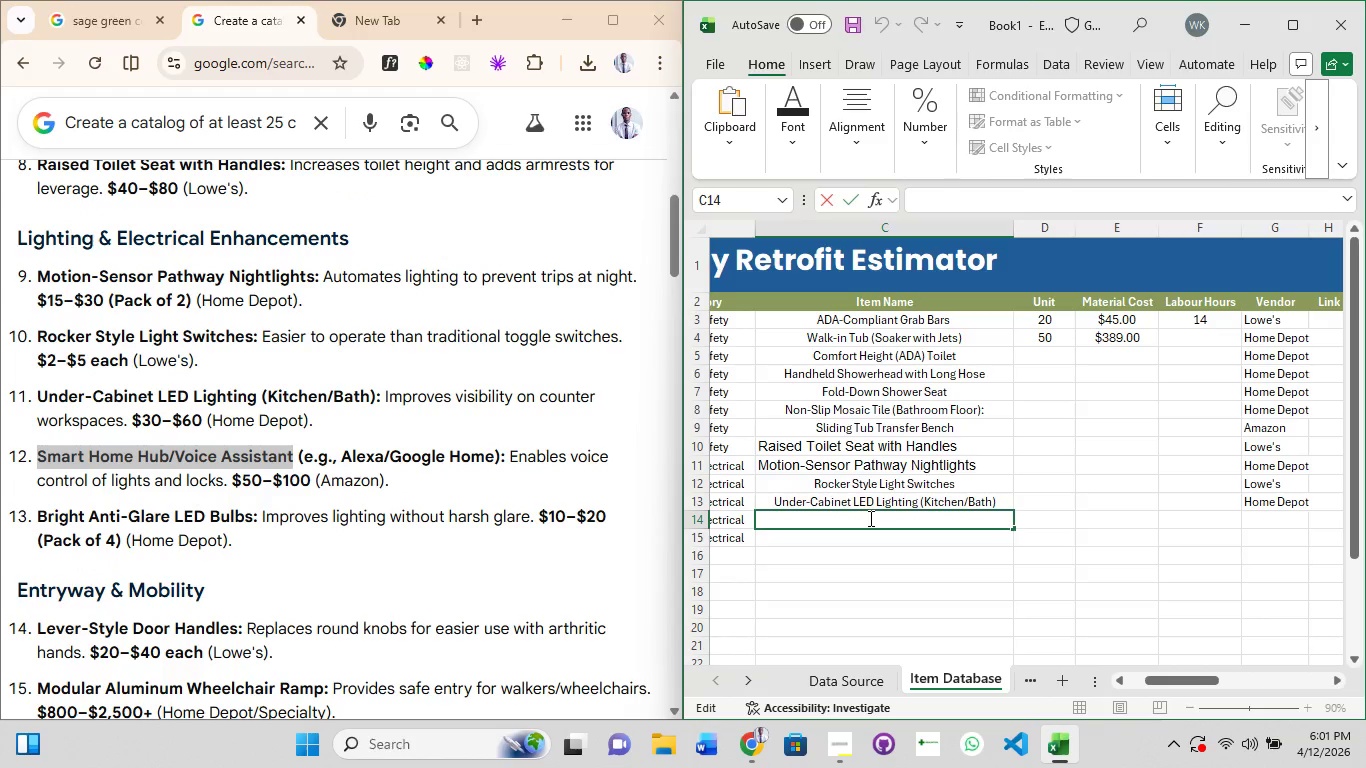 
key(Control+V)
 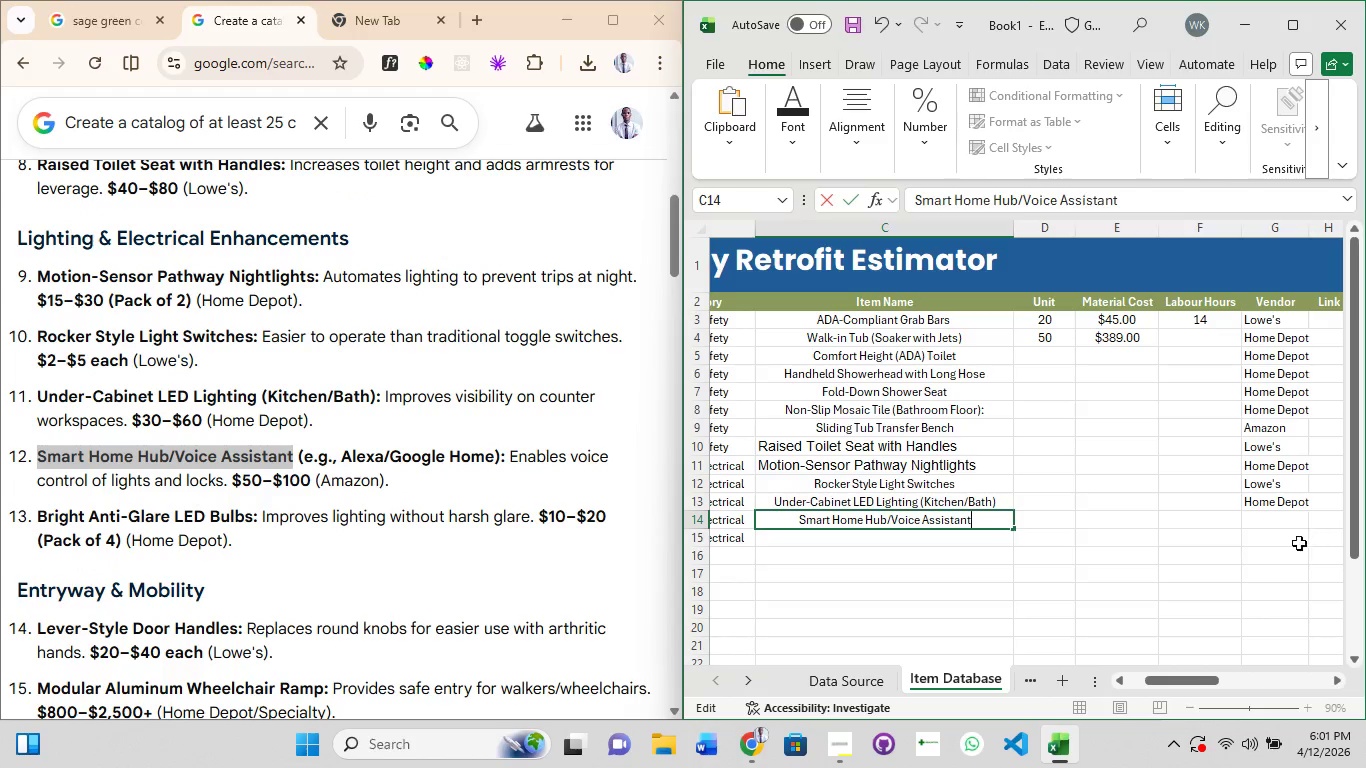 
left_click([1282, 519])
 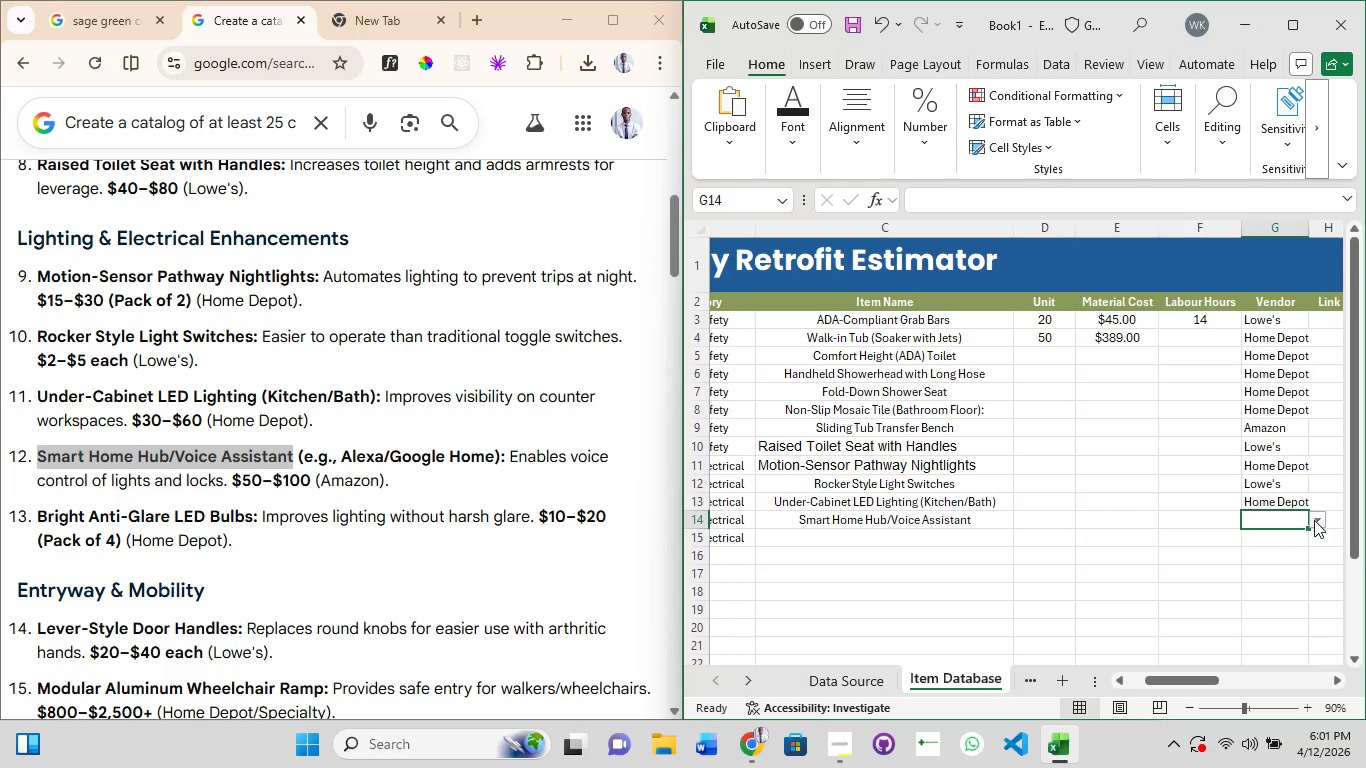 
left_click([1314, 520])
 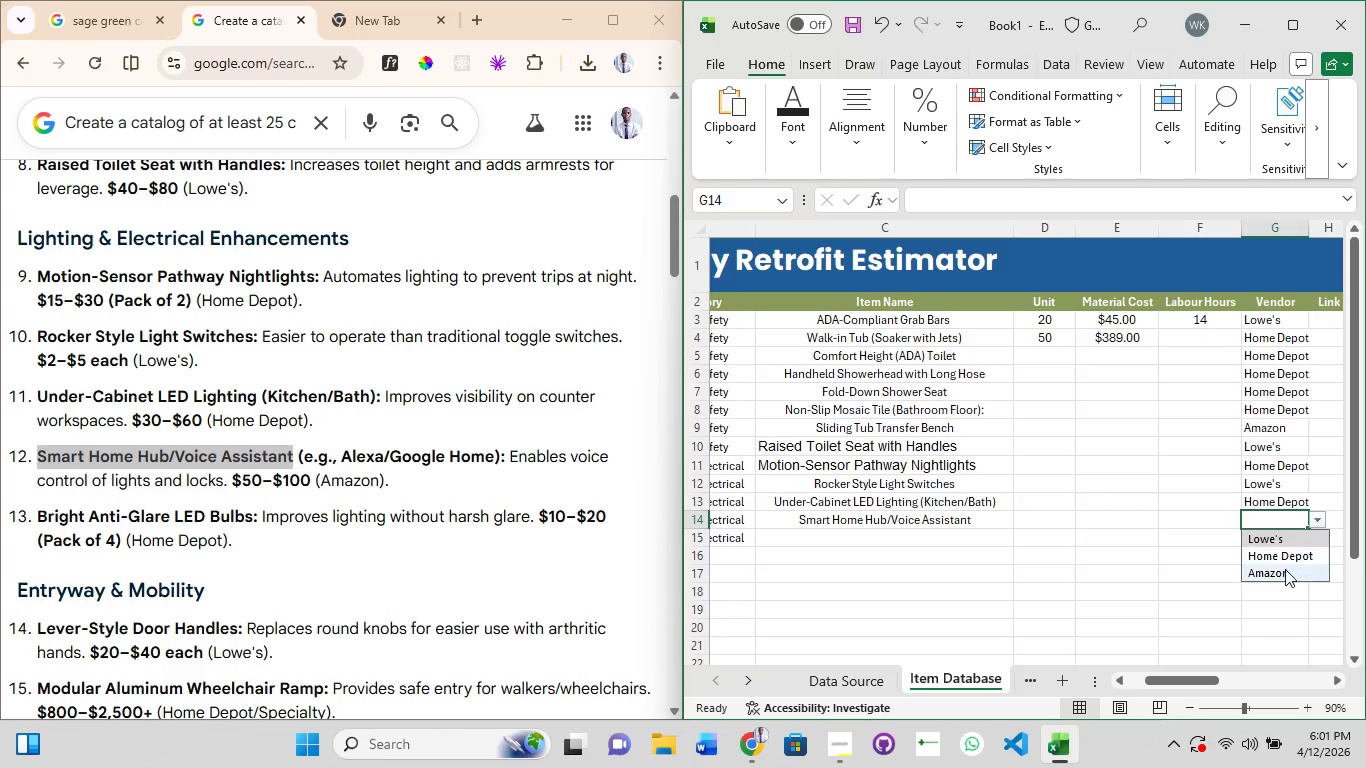 
left_click([1285, 569])
 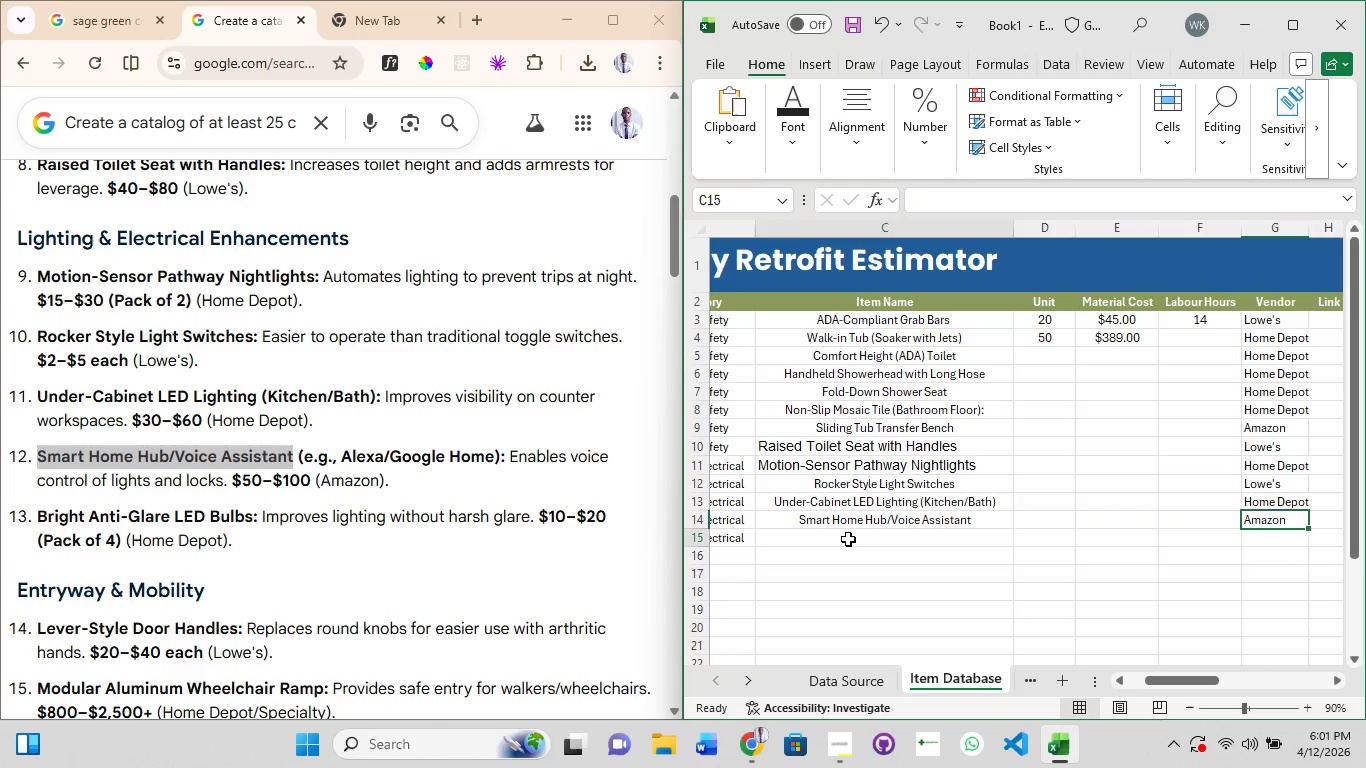 
double_click([848, 539])
 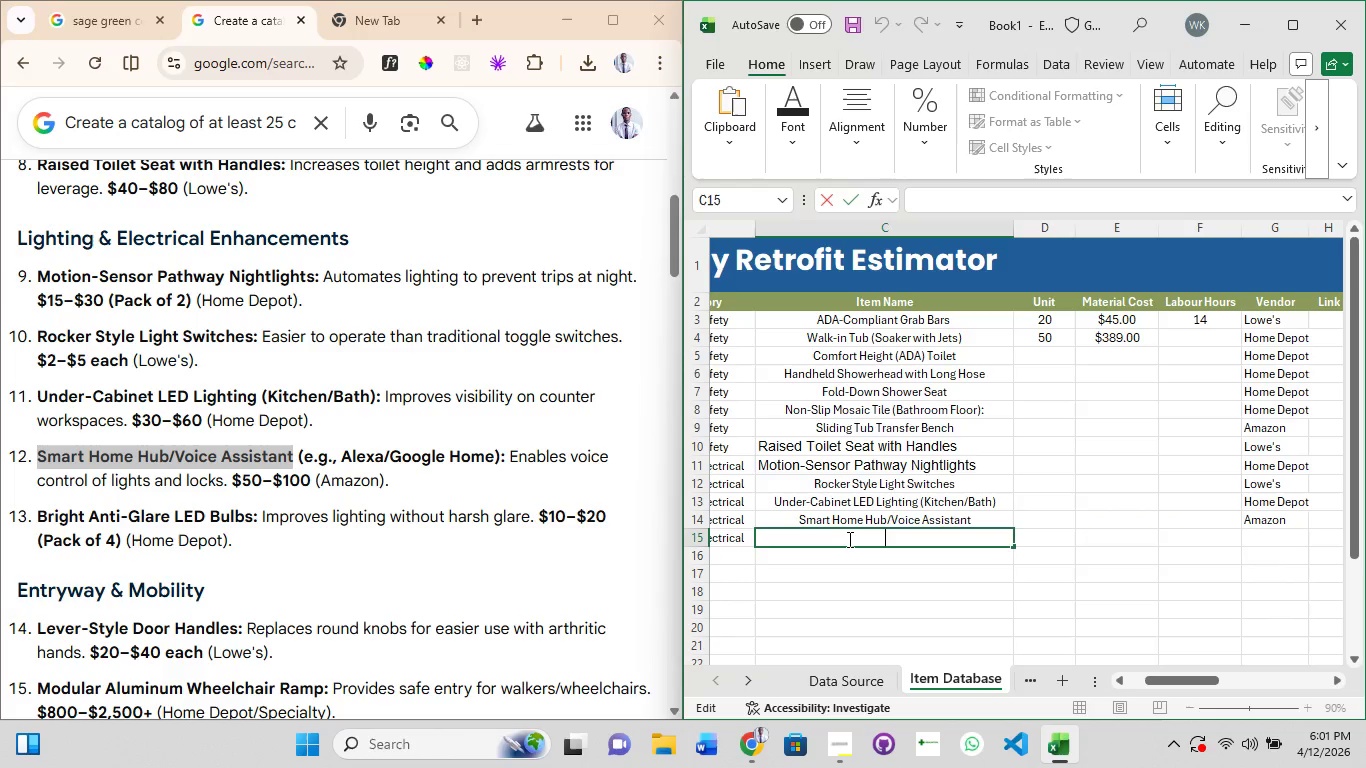 
double_click([848, 539])
 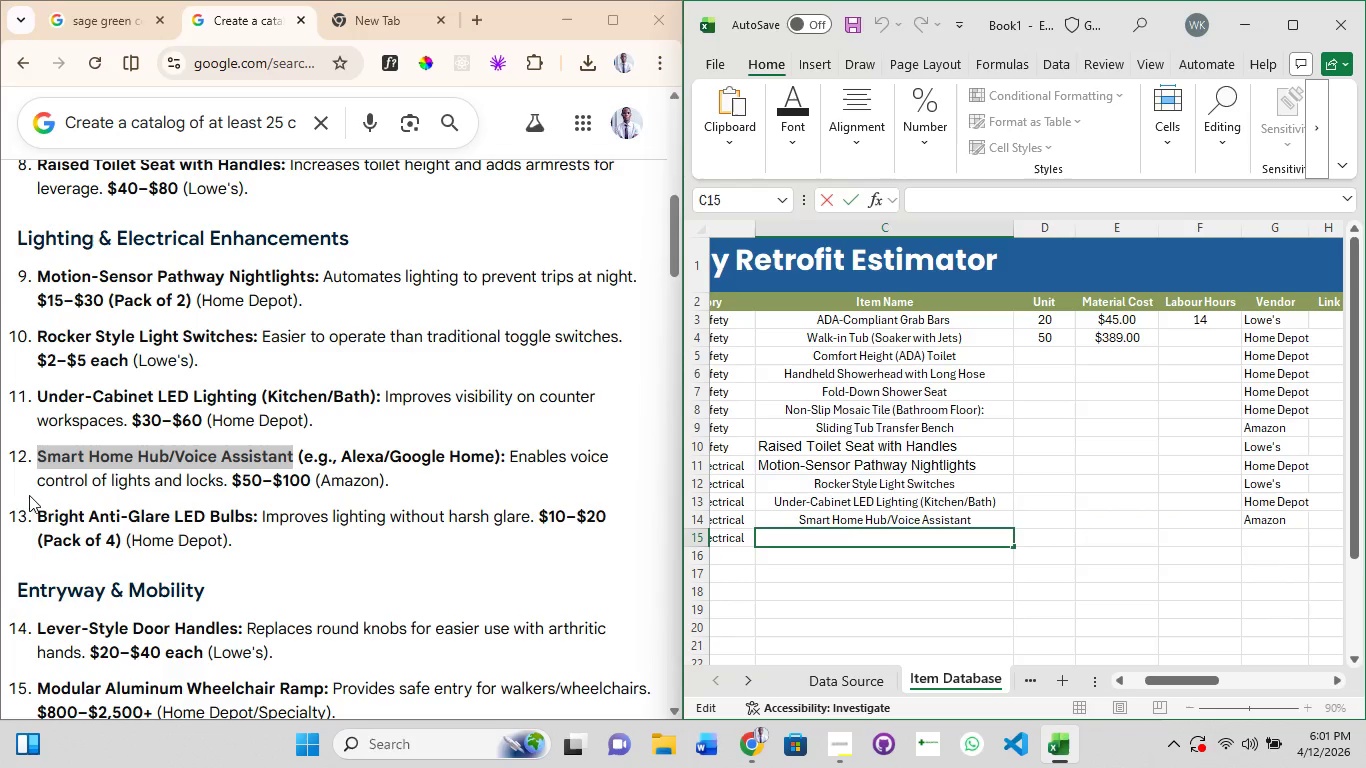 
left_click_drag(start_coordinate=[40, 513], to_coordinate=[254, 510])
 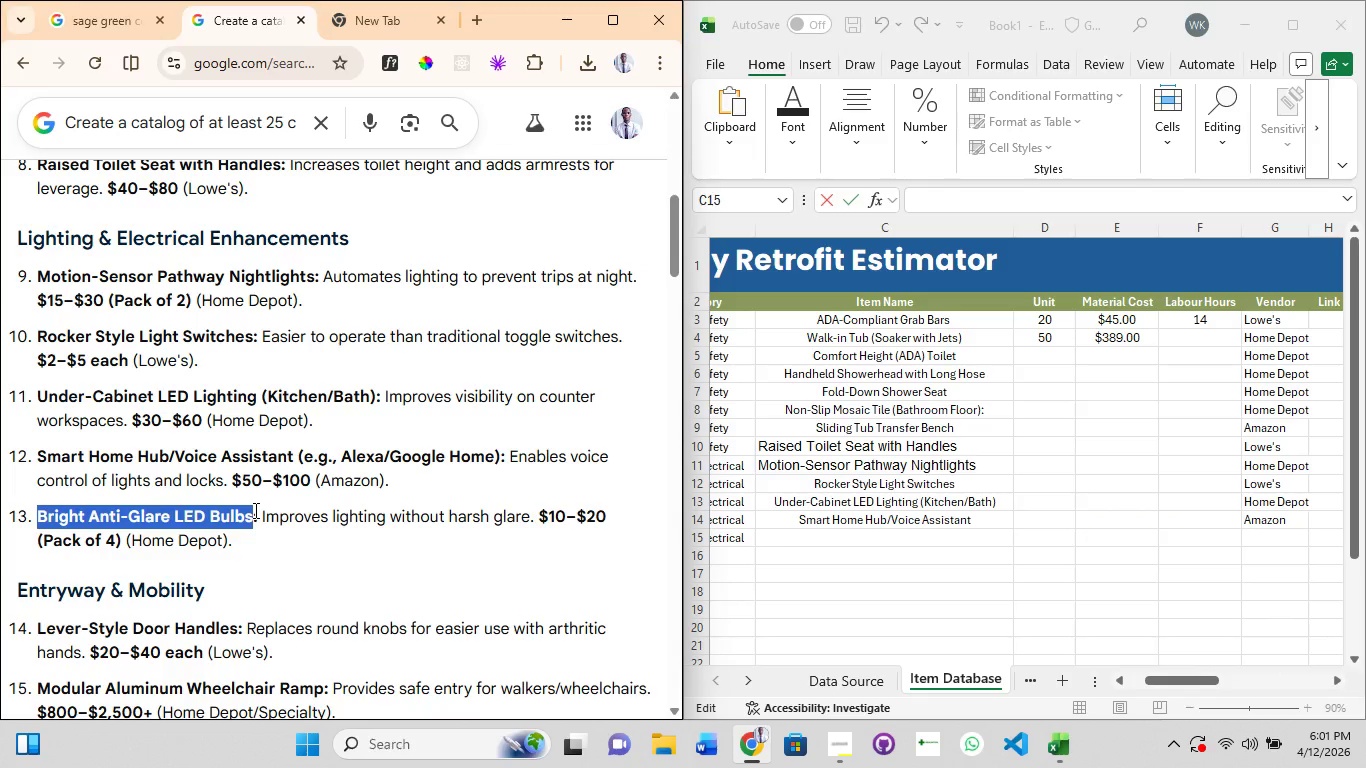 
key(Control+C)
 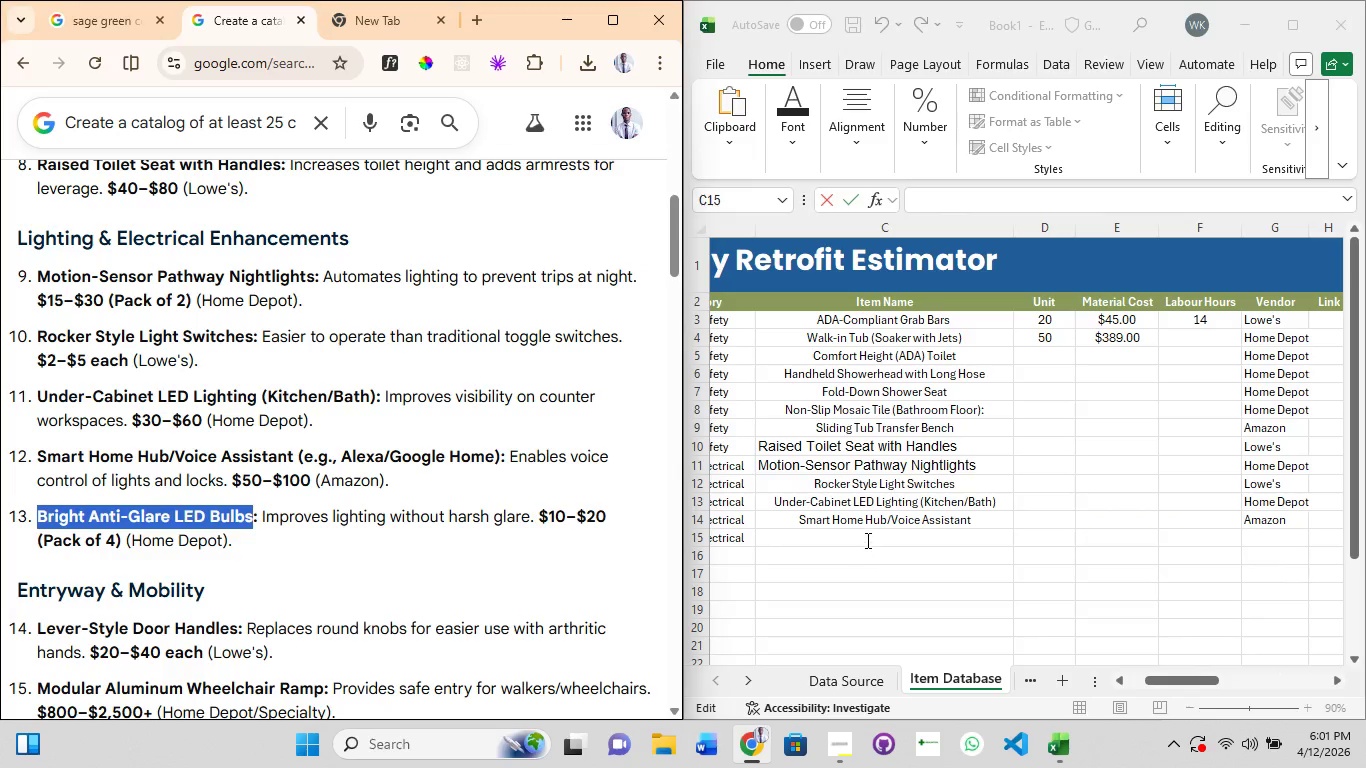 
double_click([866, 540])
 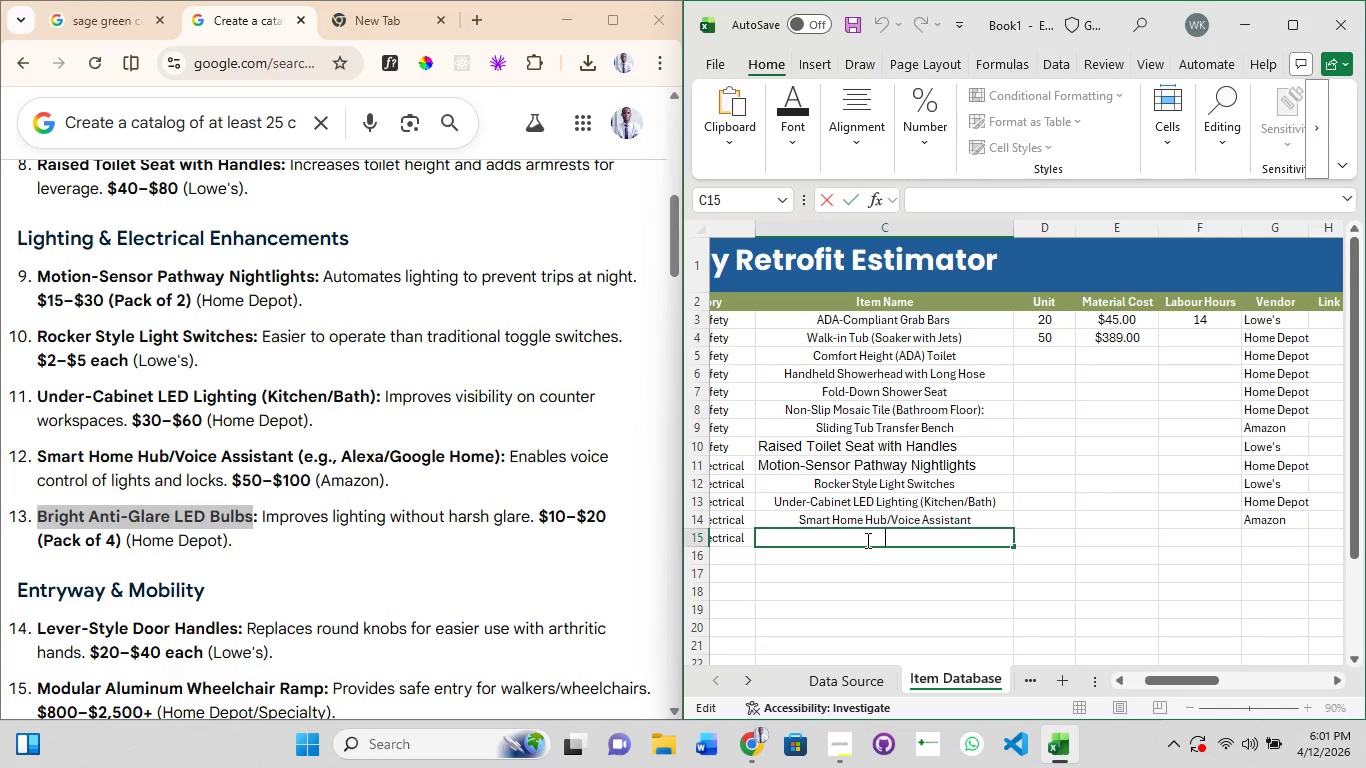 
key(Control+V)
 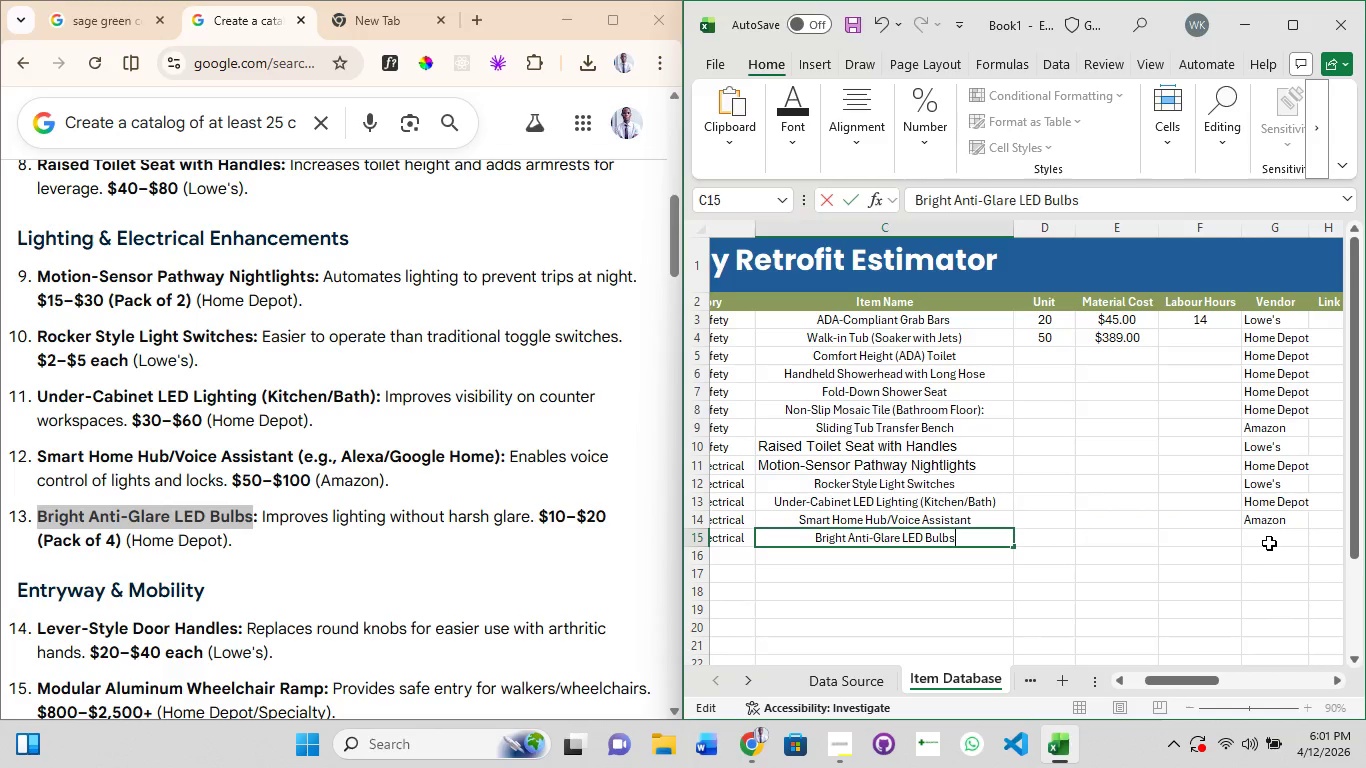 
left_click([1270, 542])
 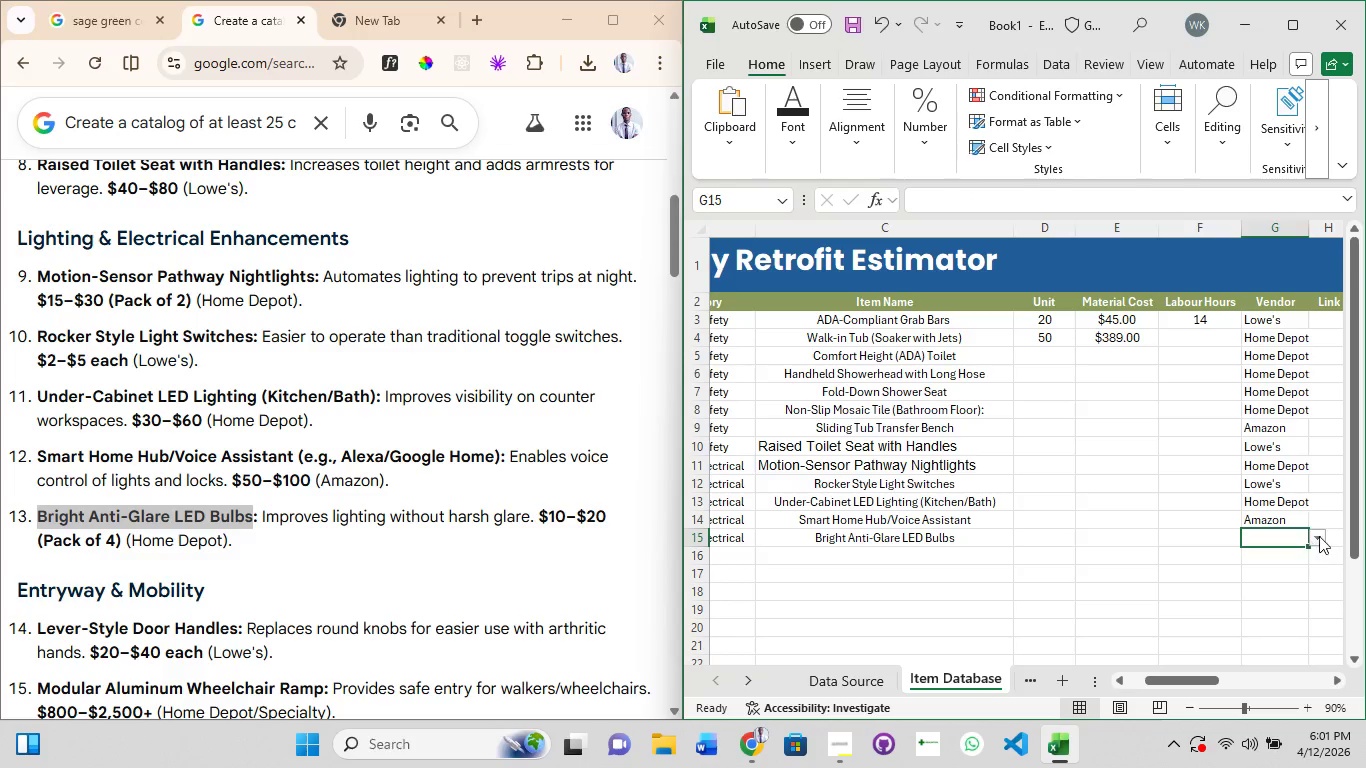 
left_click([1322, 534])
 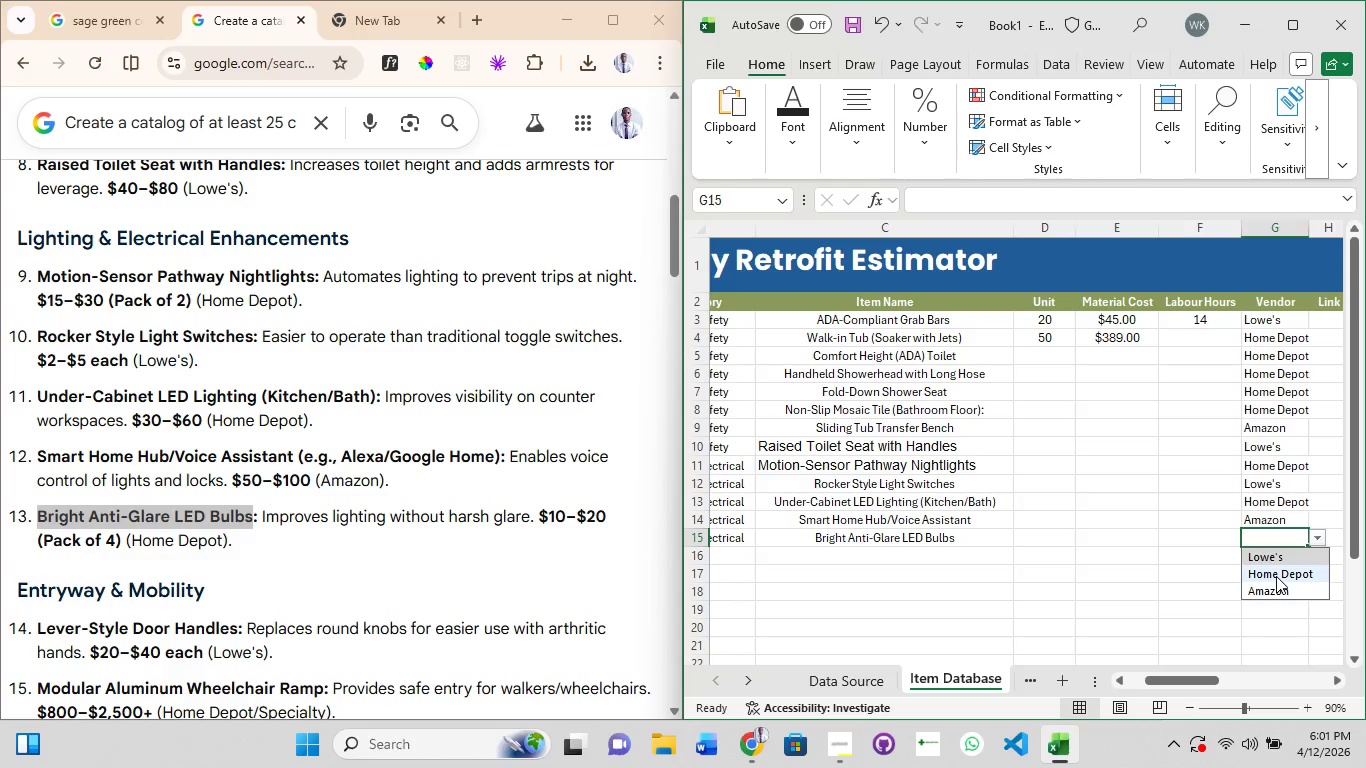 
left_click([1276, 576])
 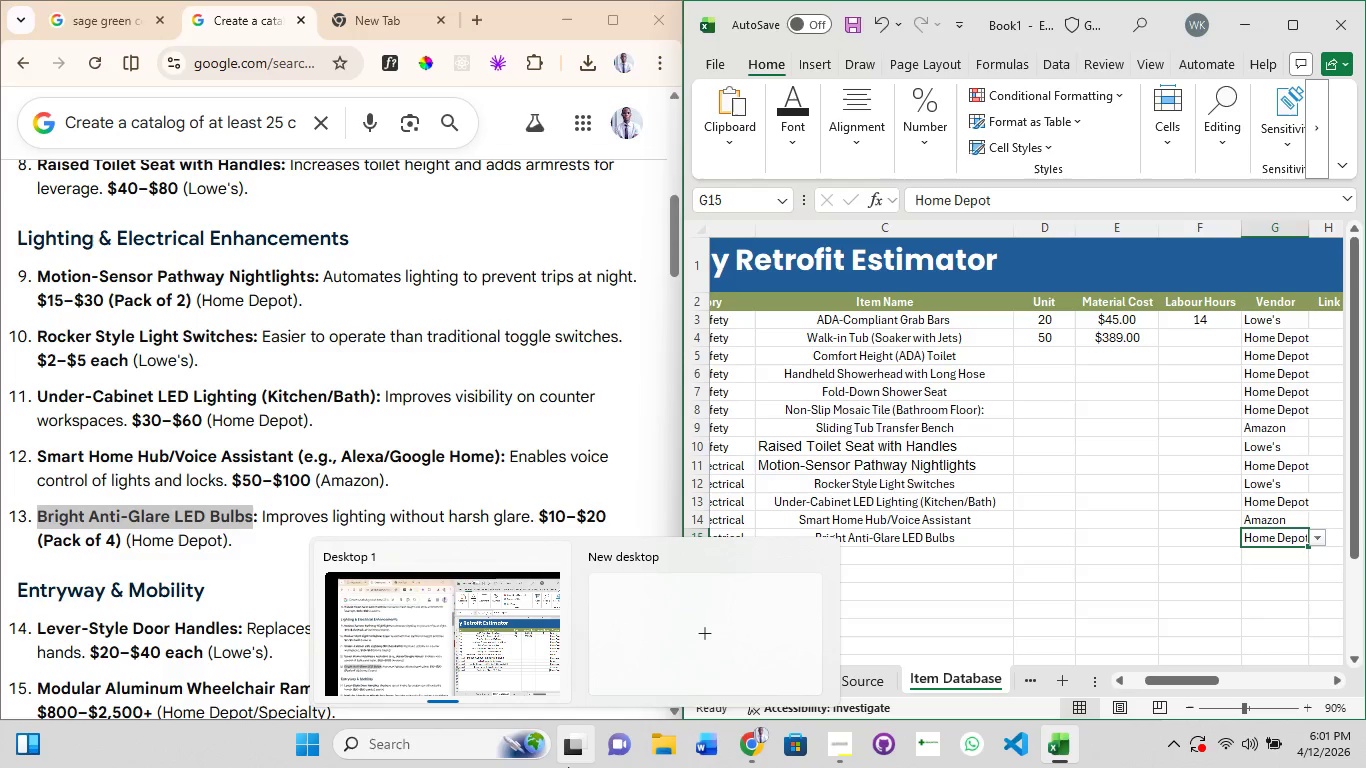 
wait(5.91)
 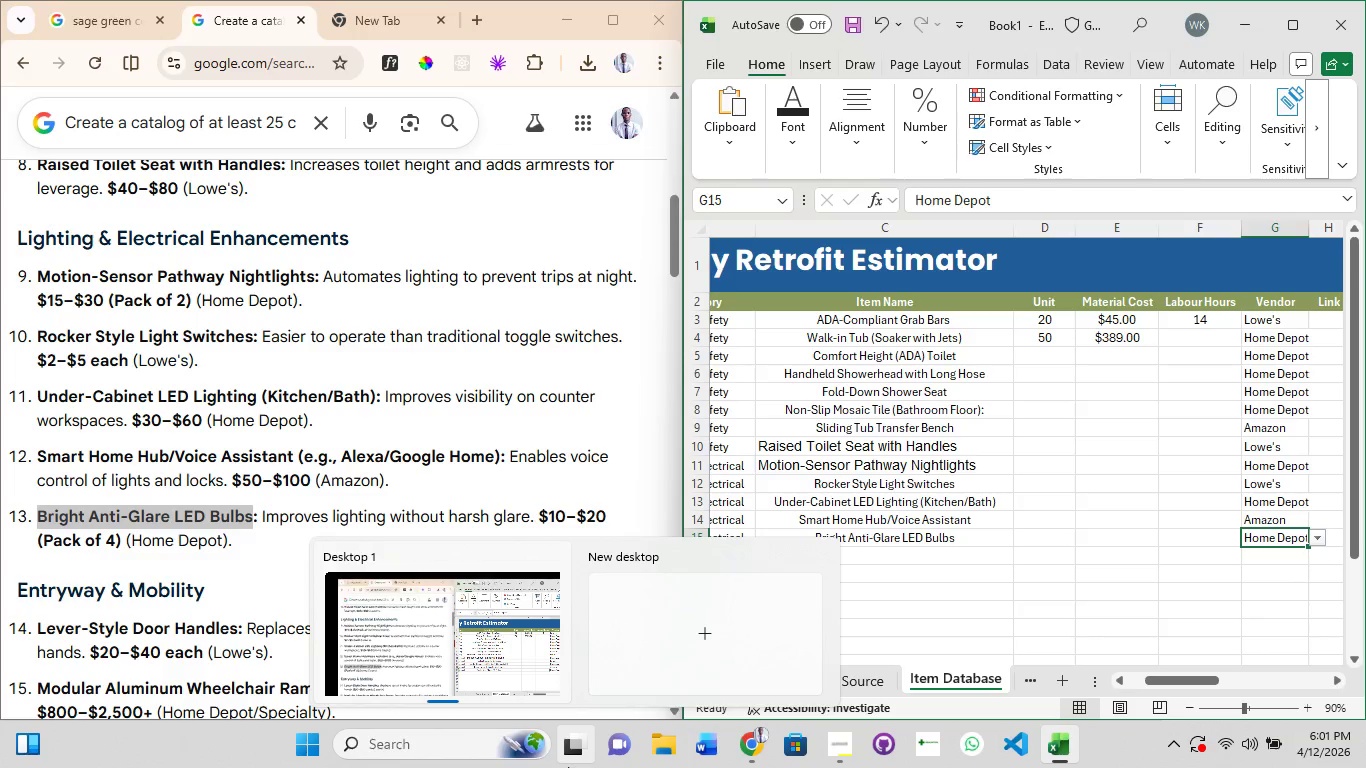 
left_click([960, 568])
 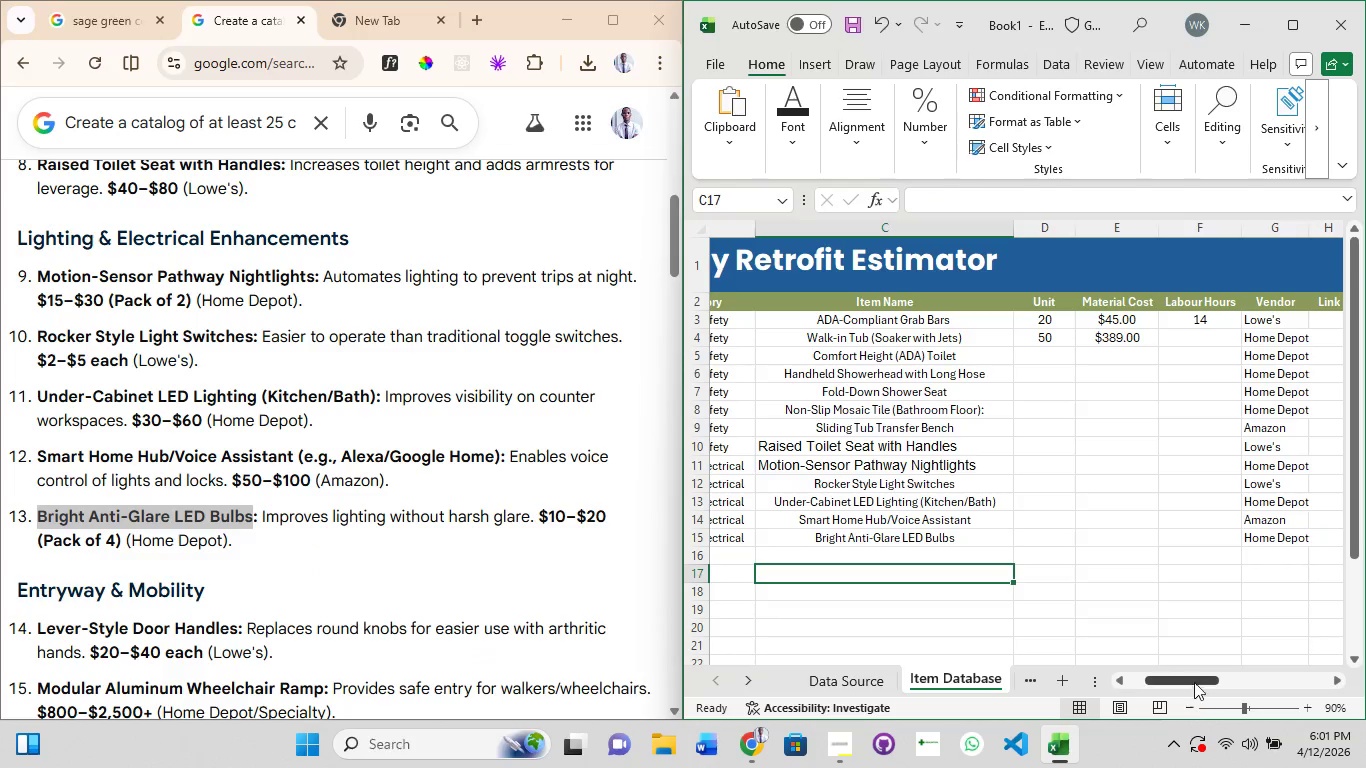 
left_click_drag(start_coordinate=[1194, 680], to_coordinate=[1089, 700])
 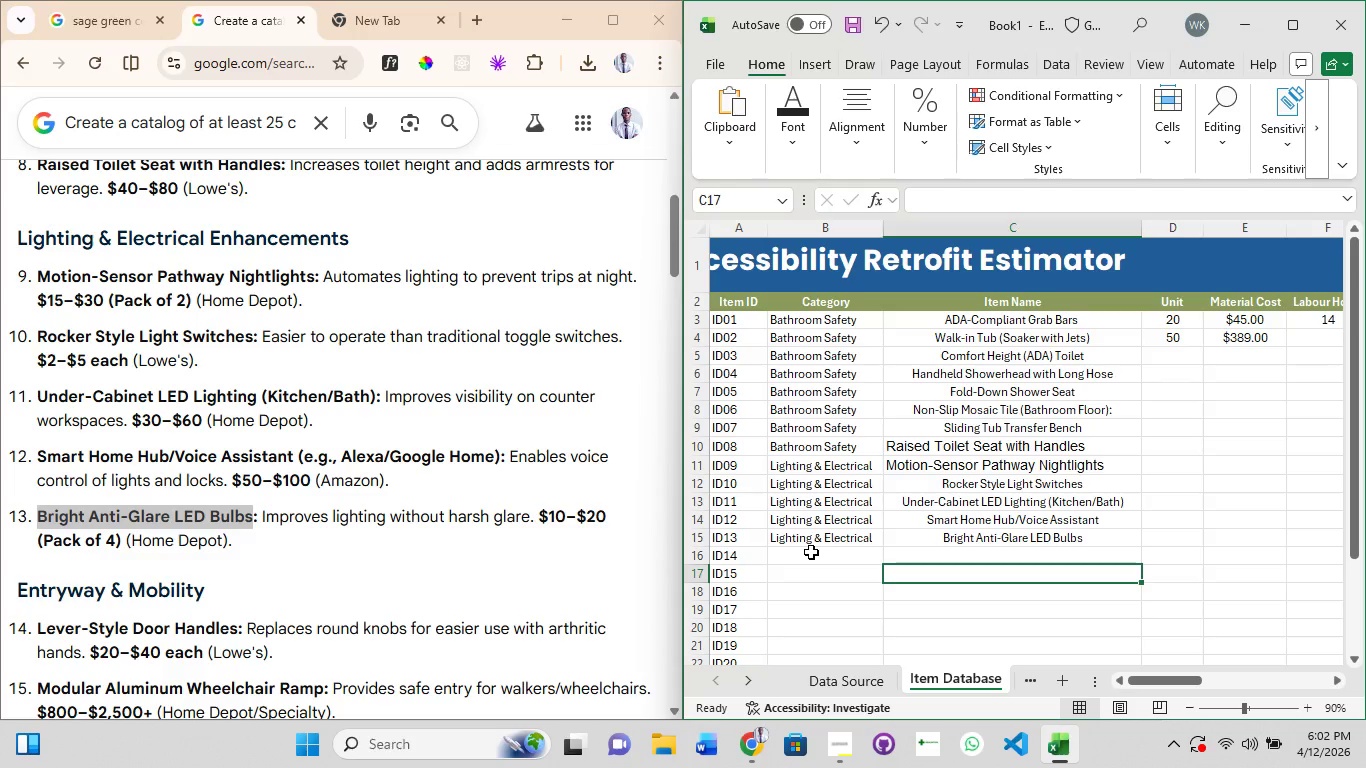 
left_click([811, 552])
 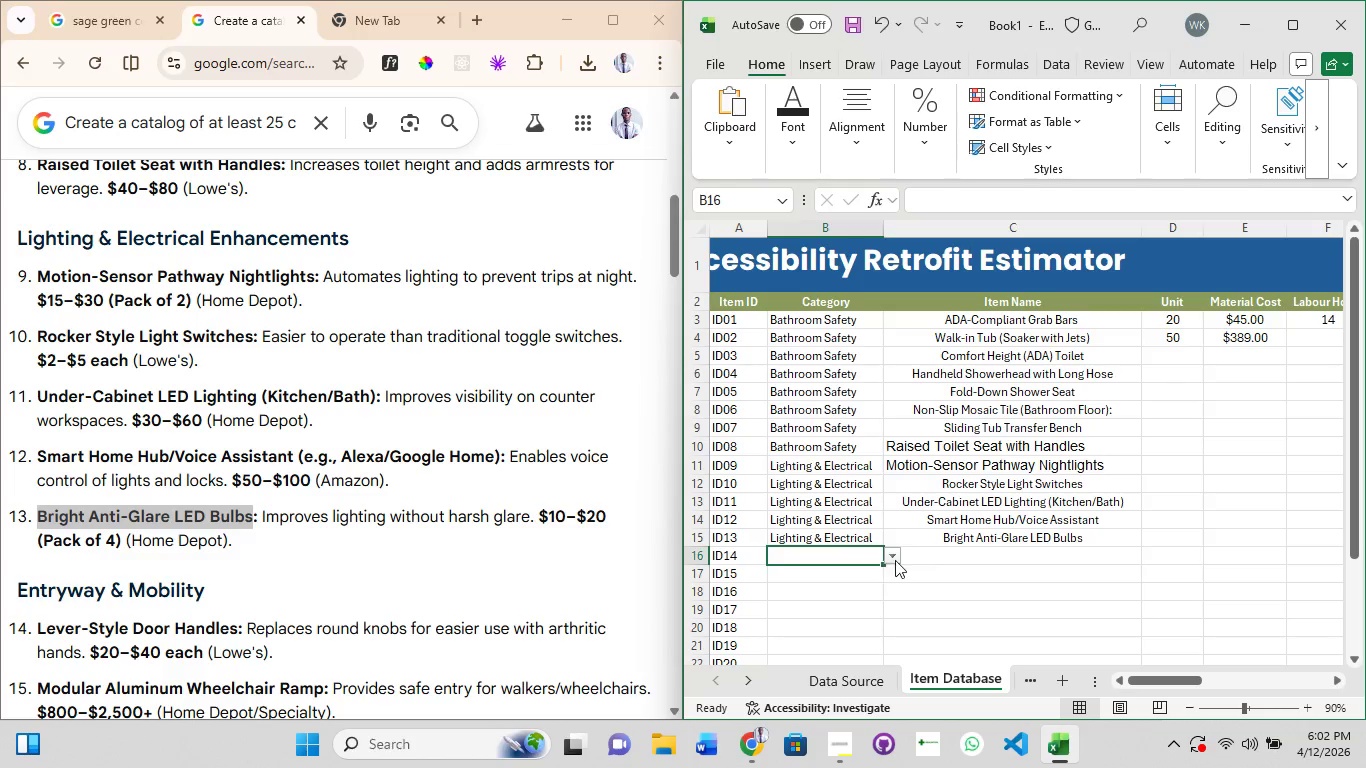 
left_click([897, 559])
 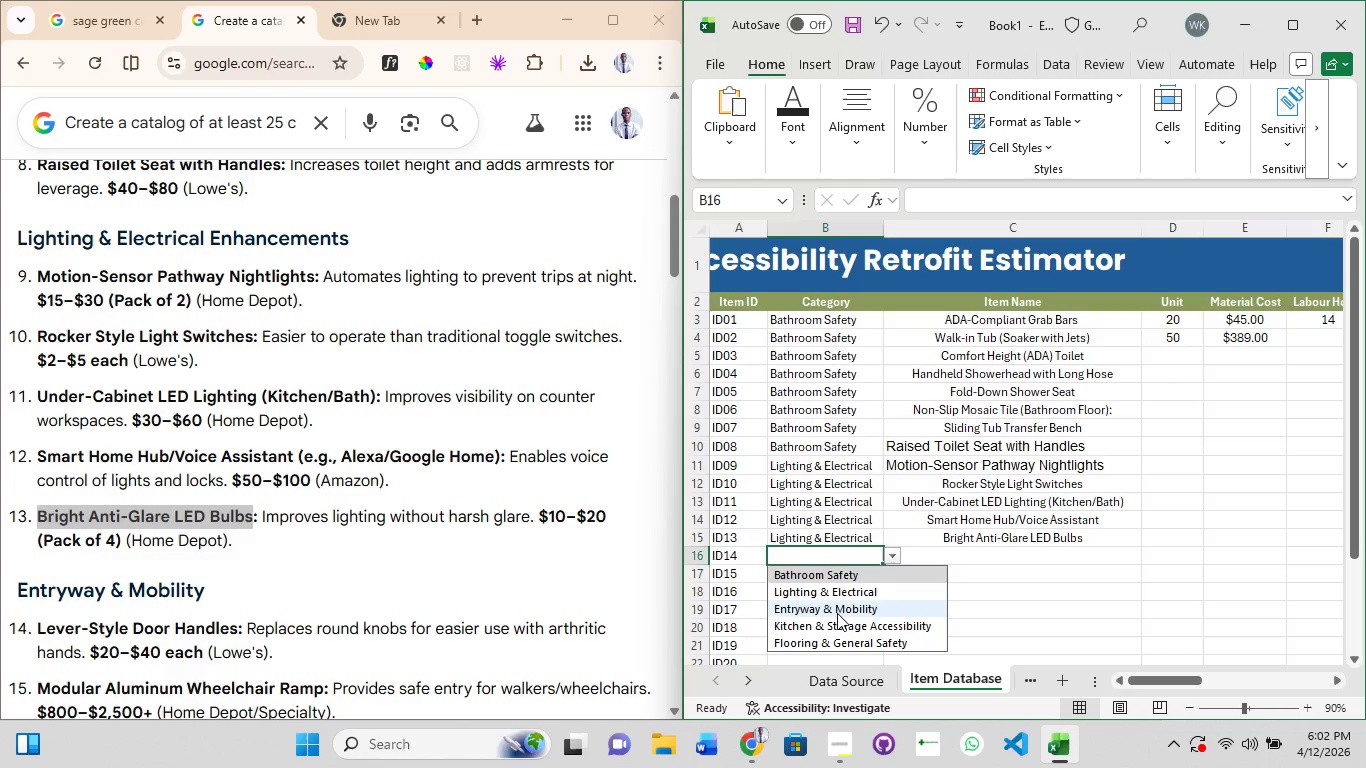 
left_click([838, 611])
 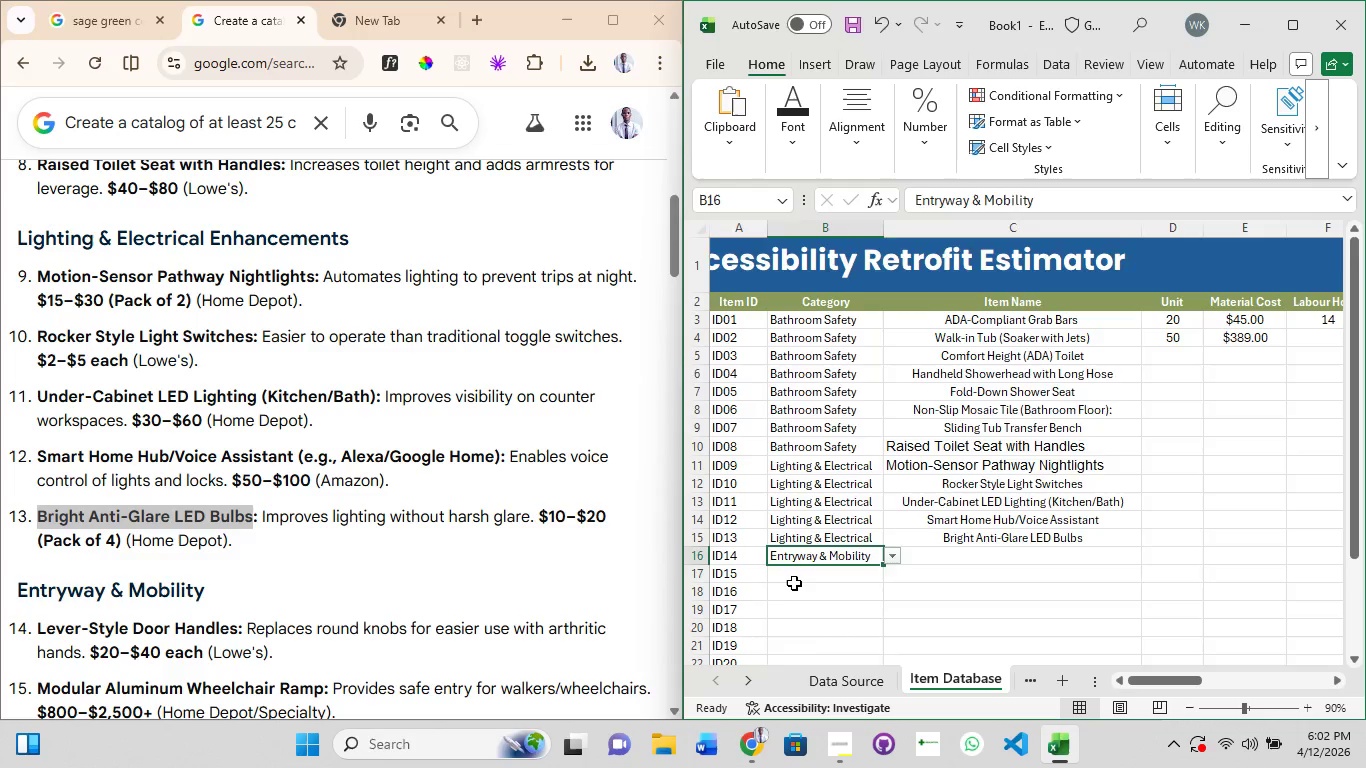 
scroll: coordinate [471, 557], scroll_direction: down, amount: 4.0
 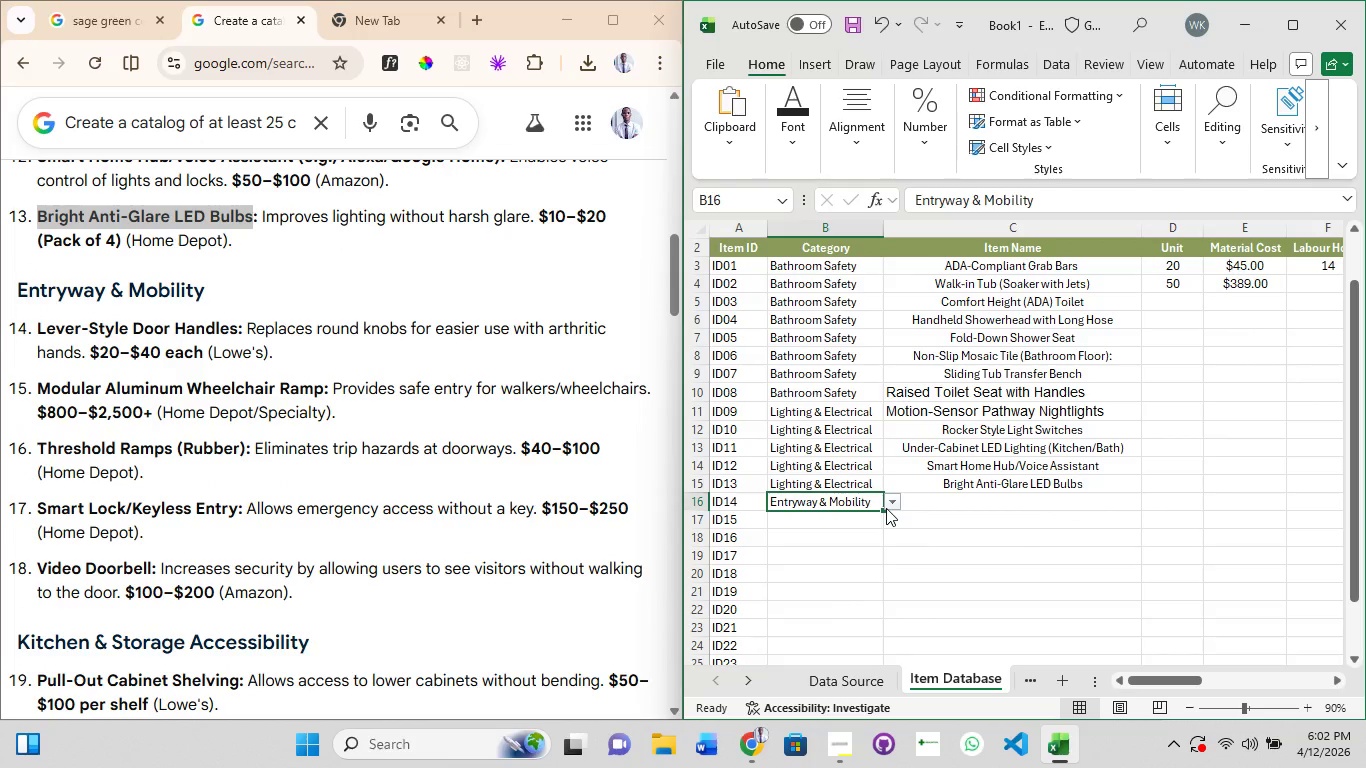 
left_click_drag(start_coordinate=[881, 512], to_coordinate=[875, 573])
 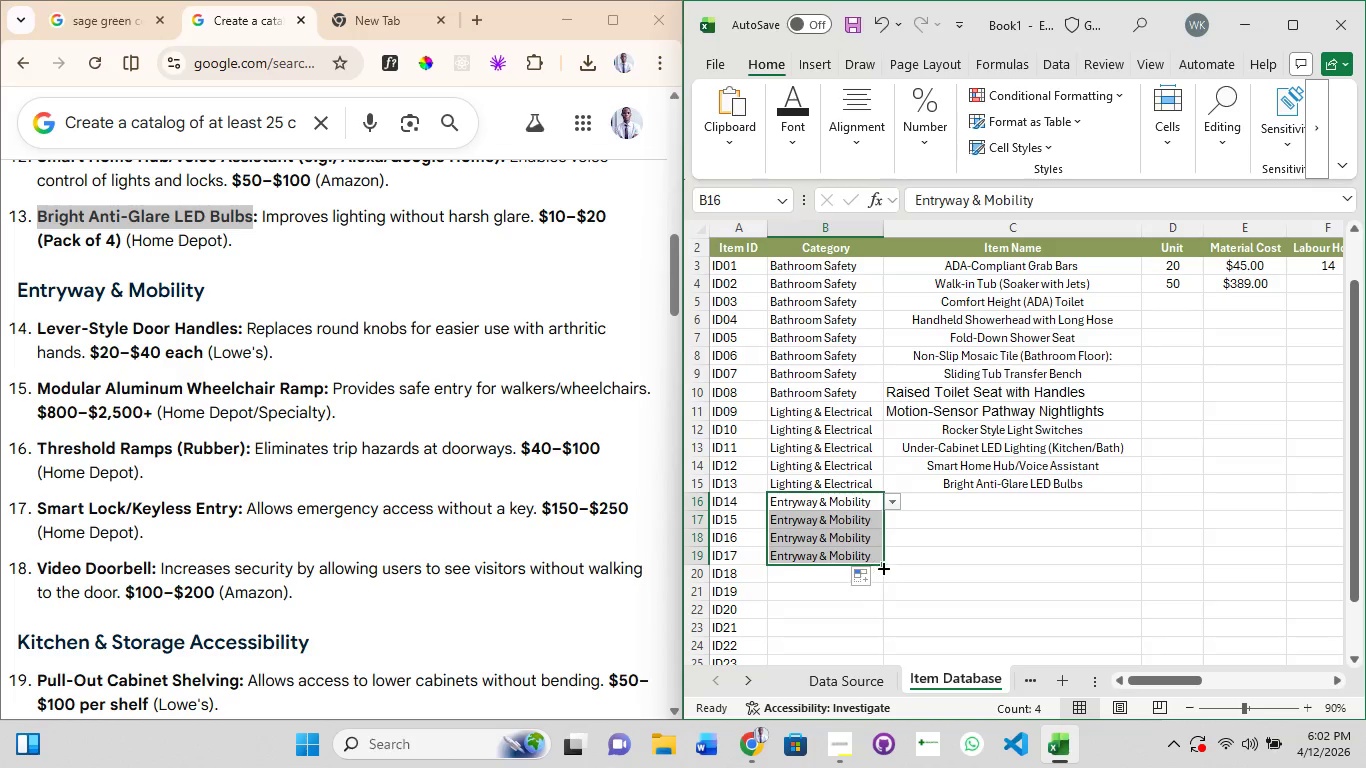 
left_click_drag(start_coordinate=[882, 566], to_coordinate=[881, 574])
 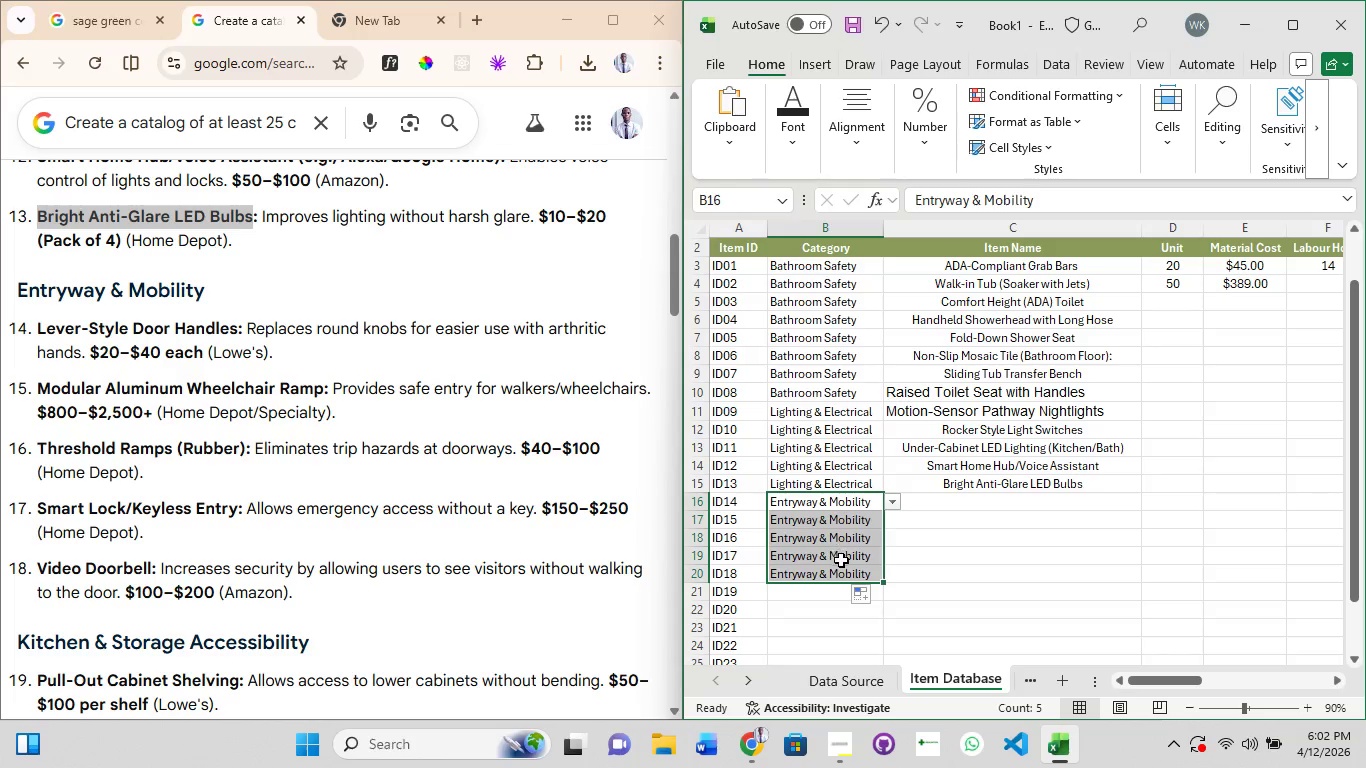 
left_click([973, 507])
 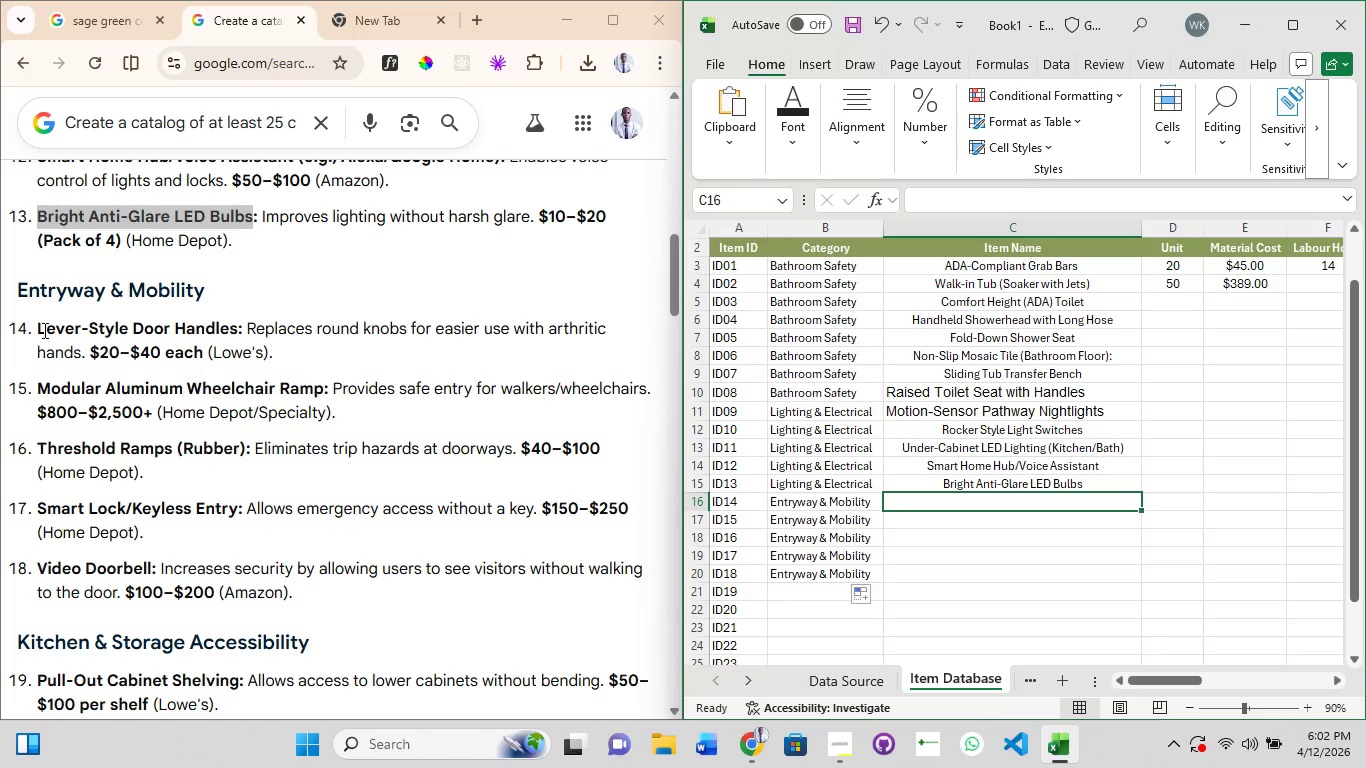 
left_click_drag(start_coordinate=[35, 328], to_coordinate=[237, 333])
 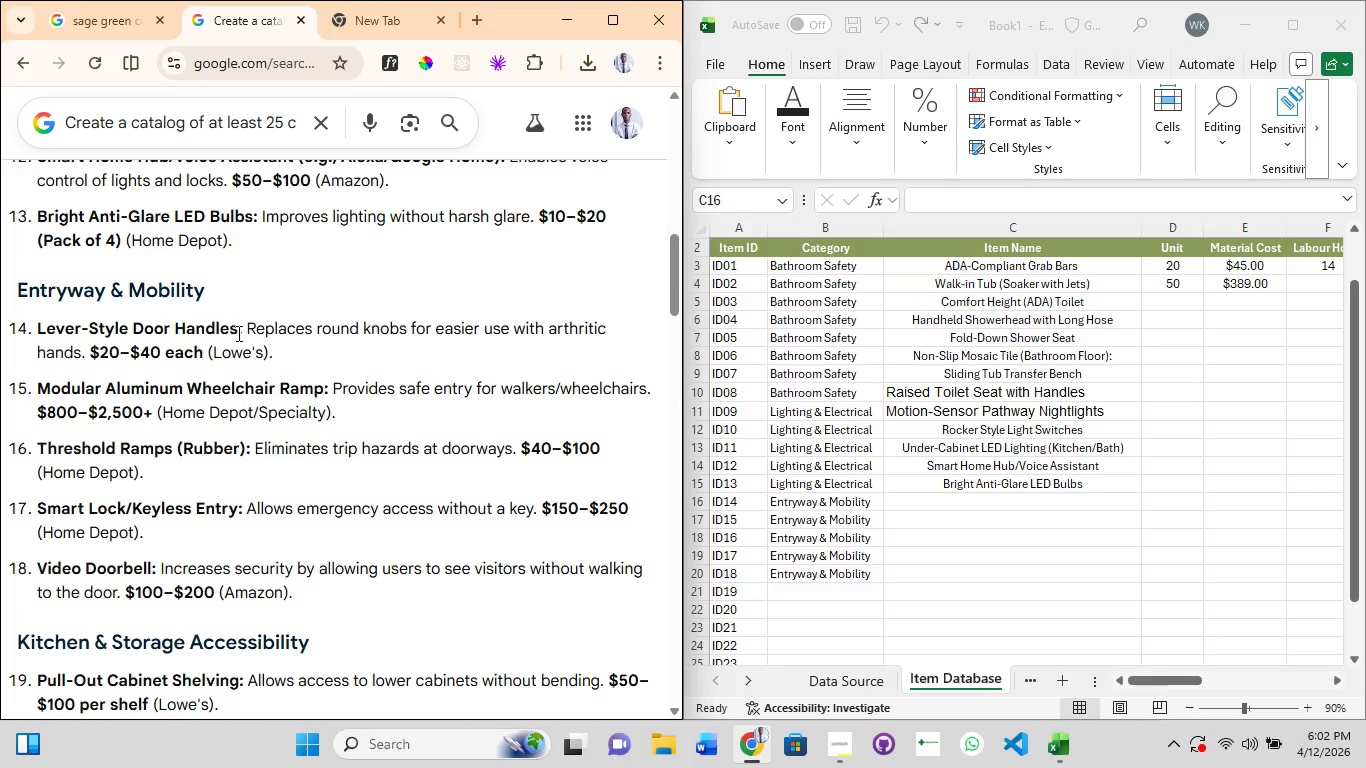 
left_click([237, 333])
 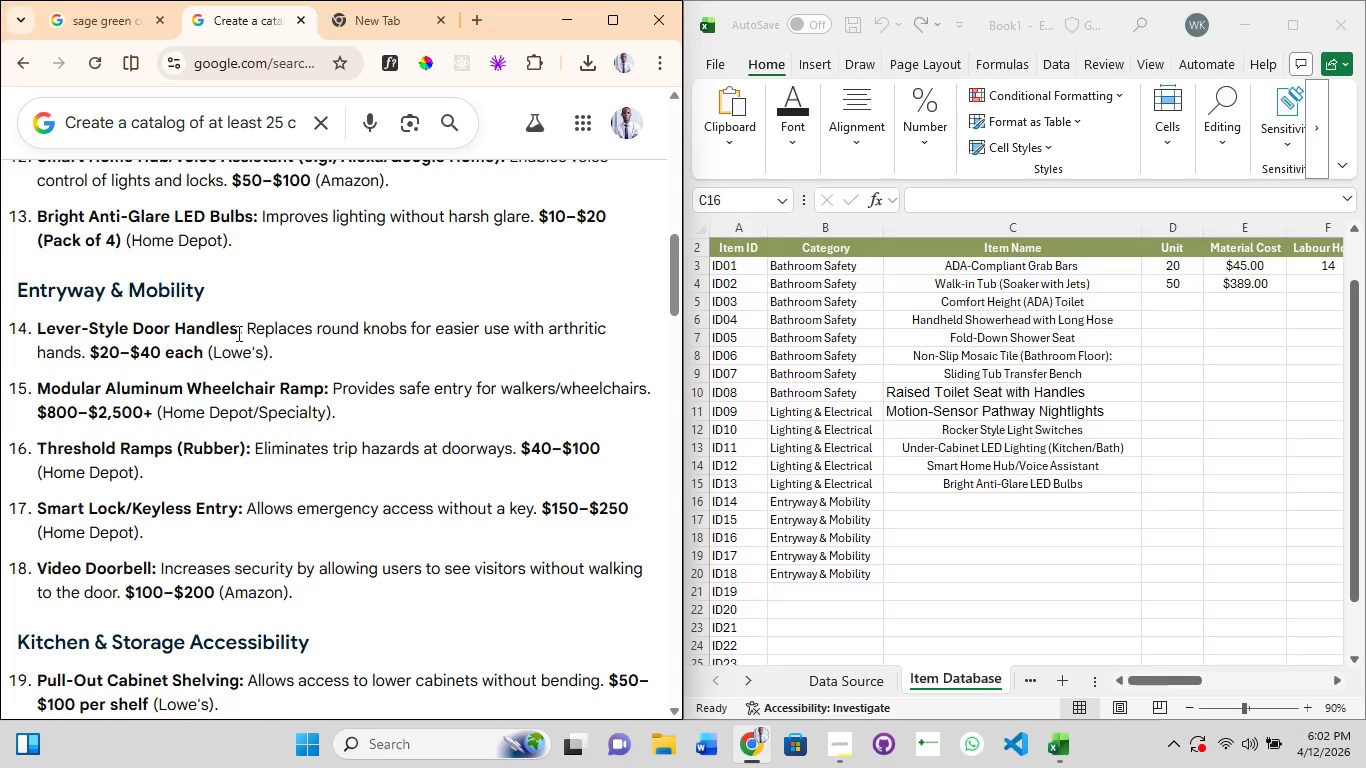 
hold_key(key=ControlLeft, duration=0.45)
 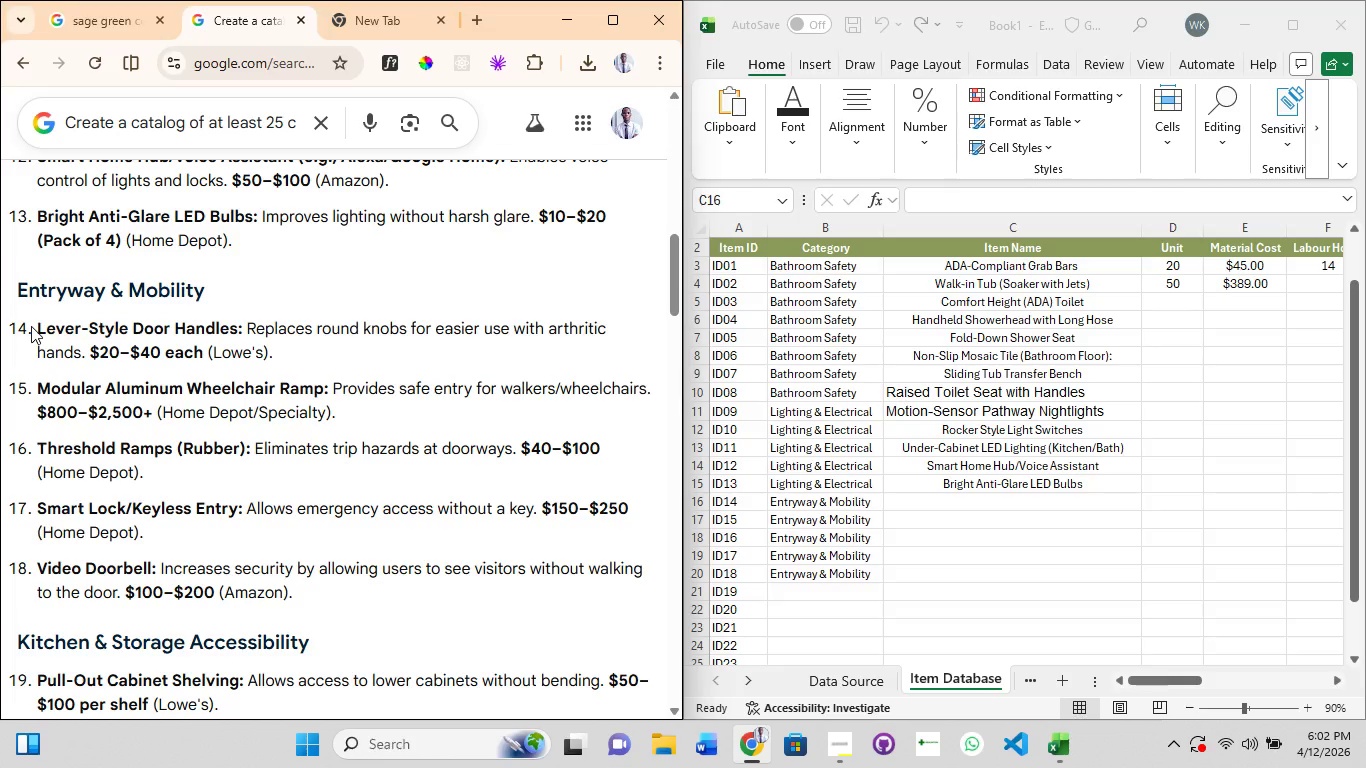 
left_click_drag(start_coordinate=[31, 326], to_coordinate=[234, 329])
 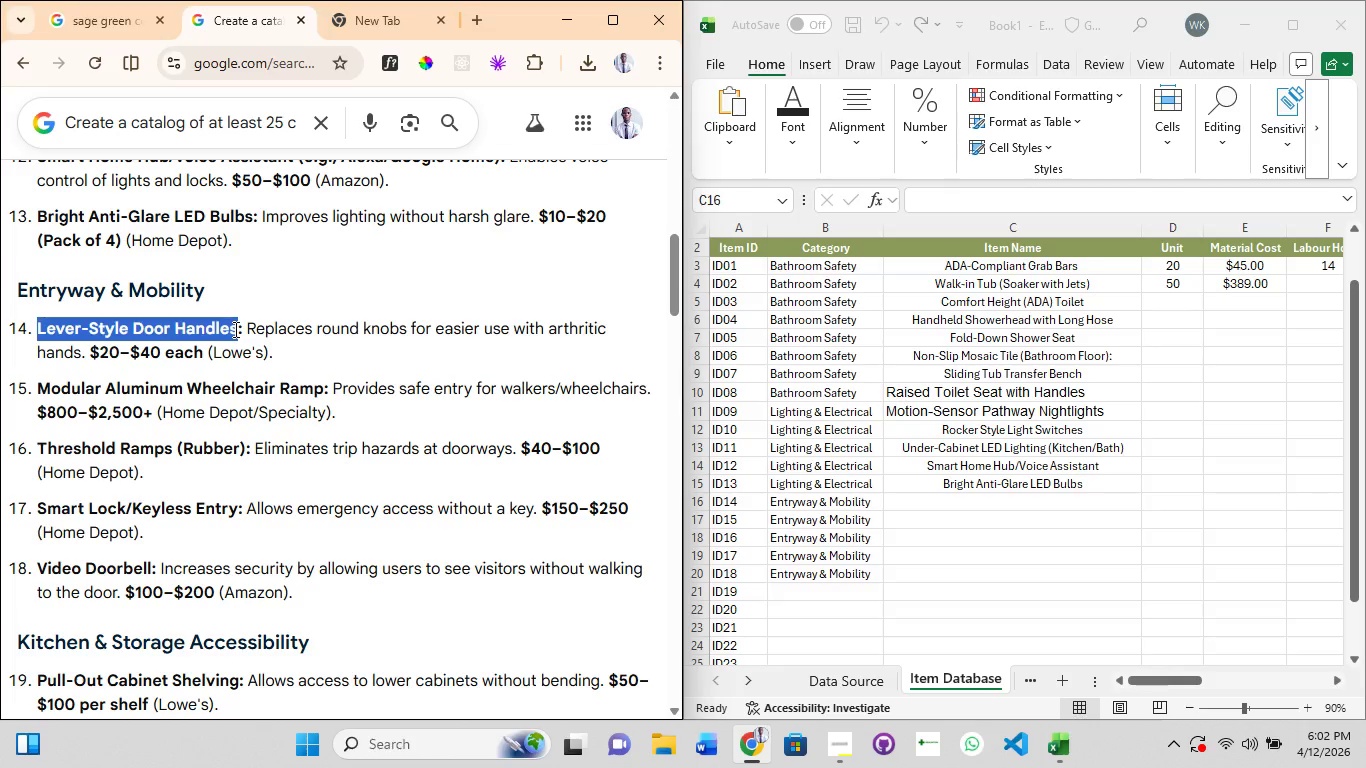 
key(Control+C)
 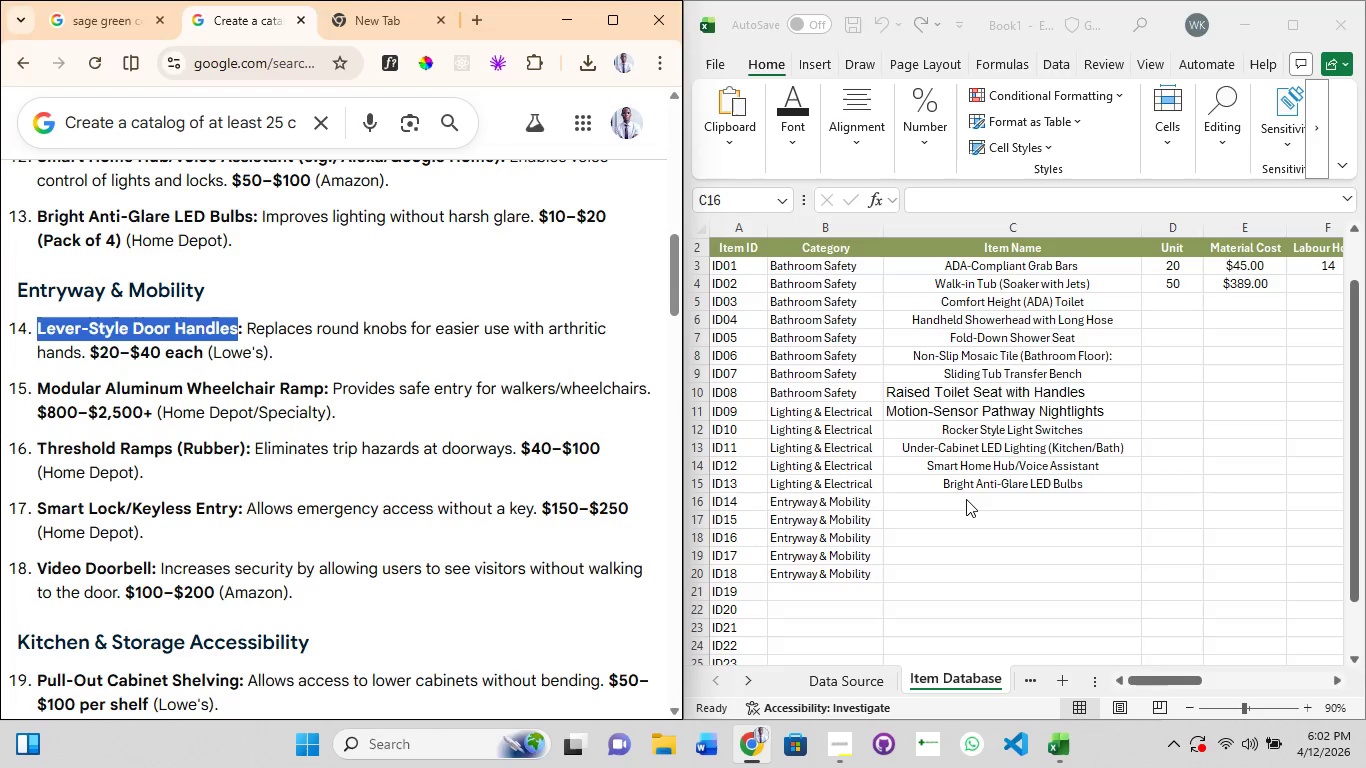 
double_click([966, 499])
 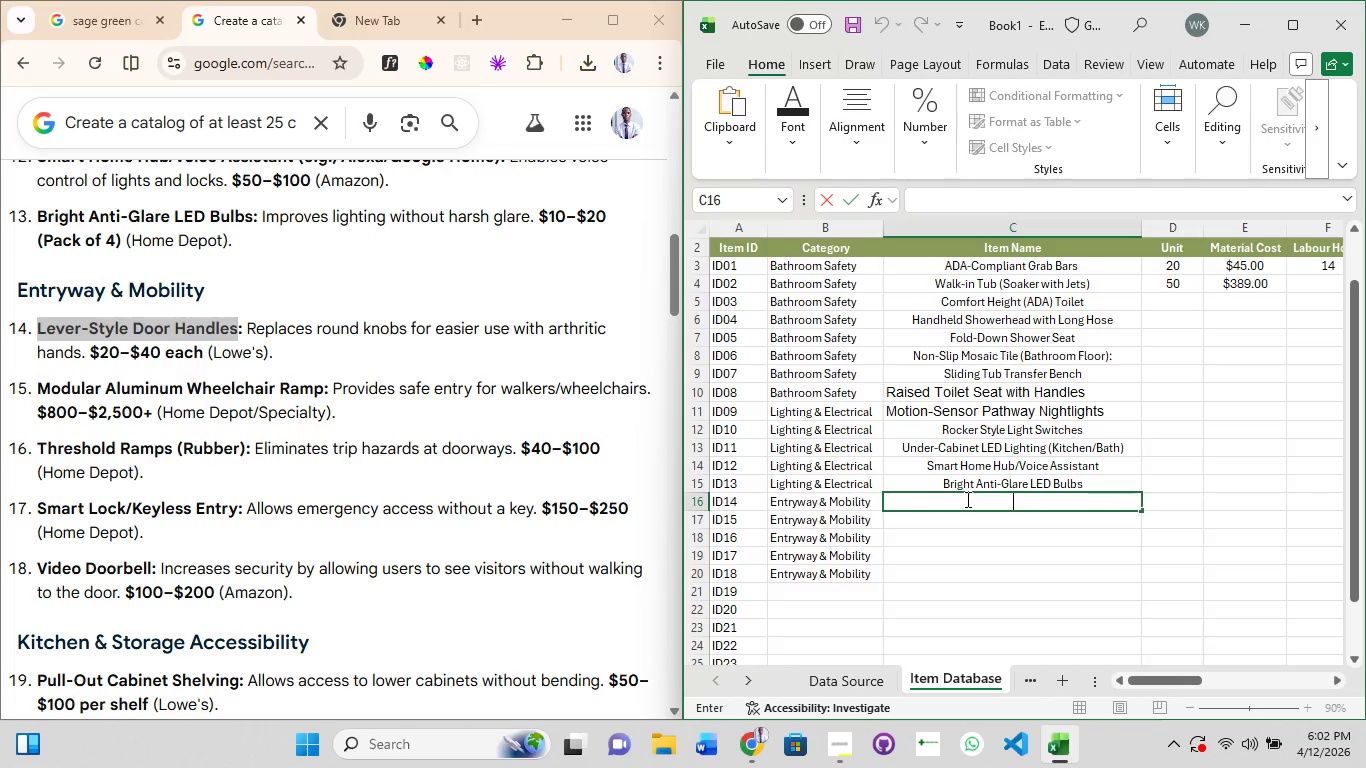 
key(Control+V)
 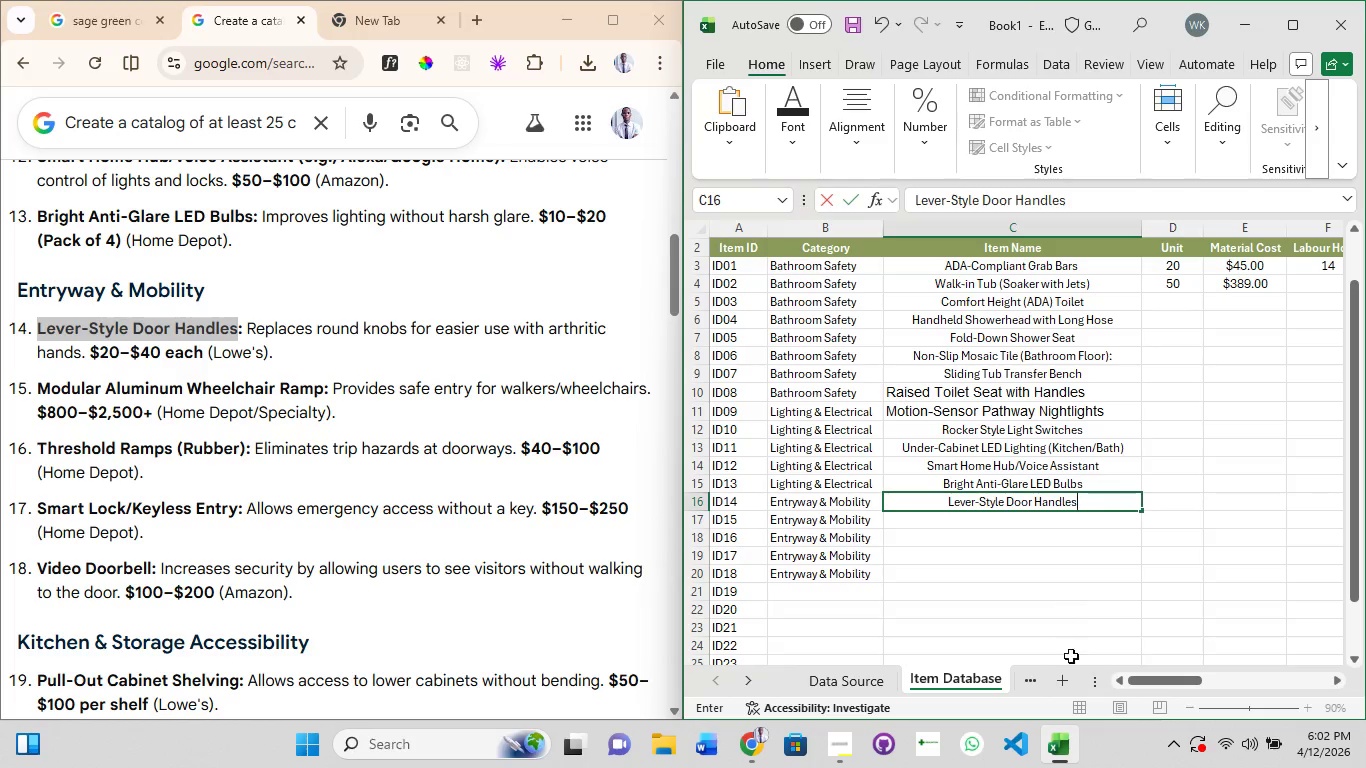 
left_click_drag(start_coordinate=[1142, 679], to_coordinate=[1165, 676])
 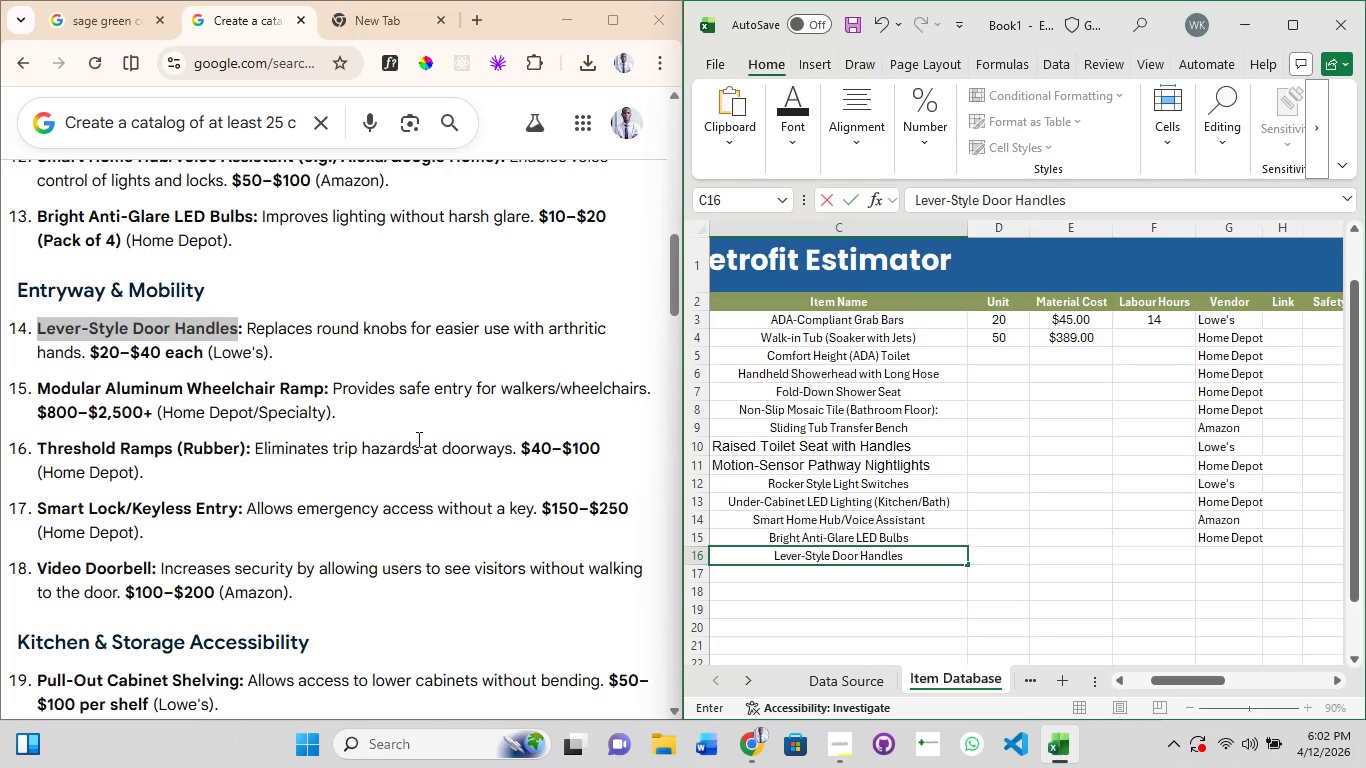 
left_click([139, 350])
 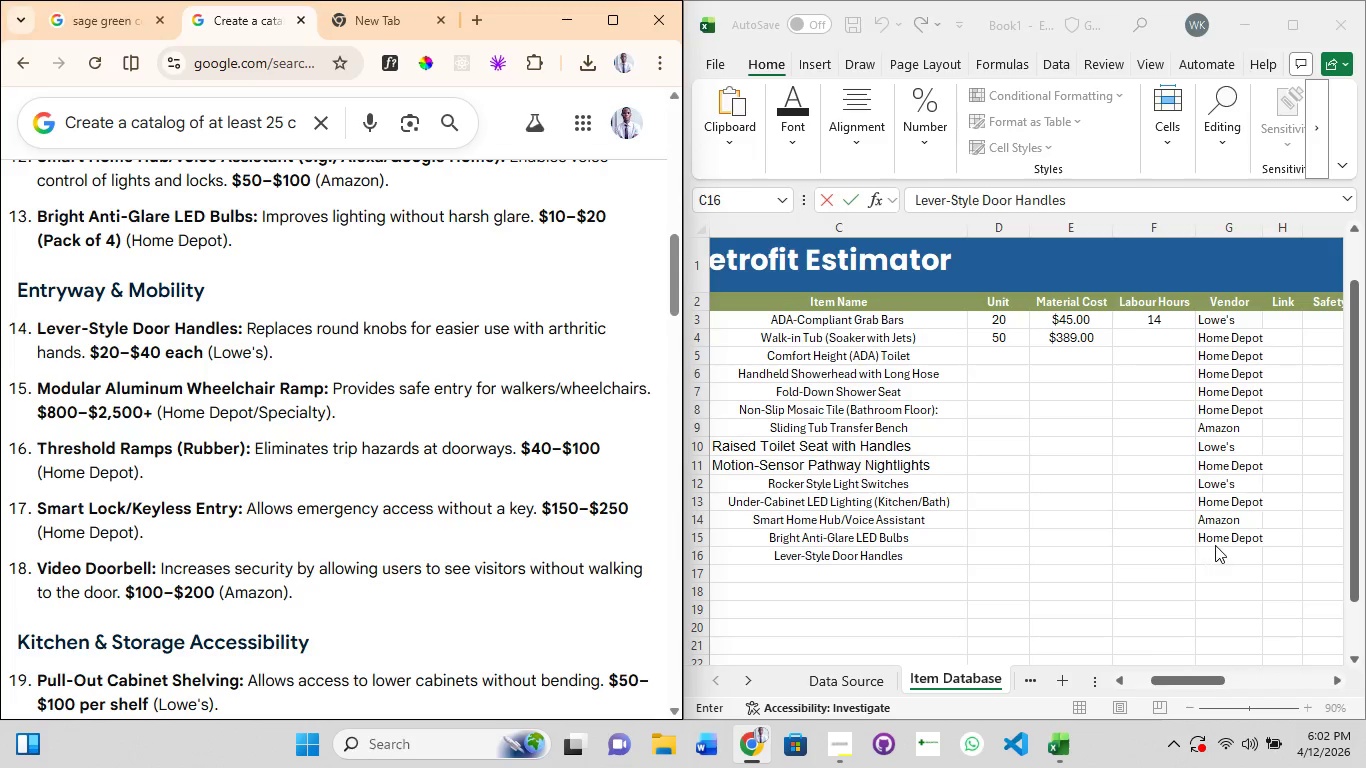 
left_click([1250, 559])
 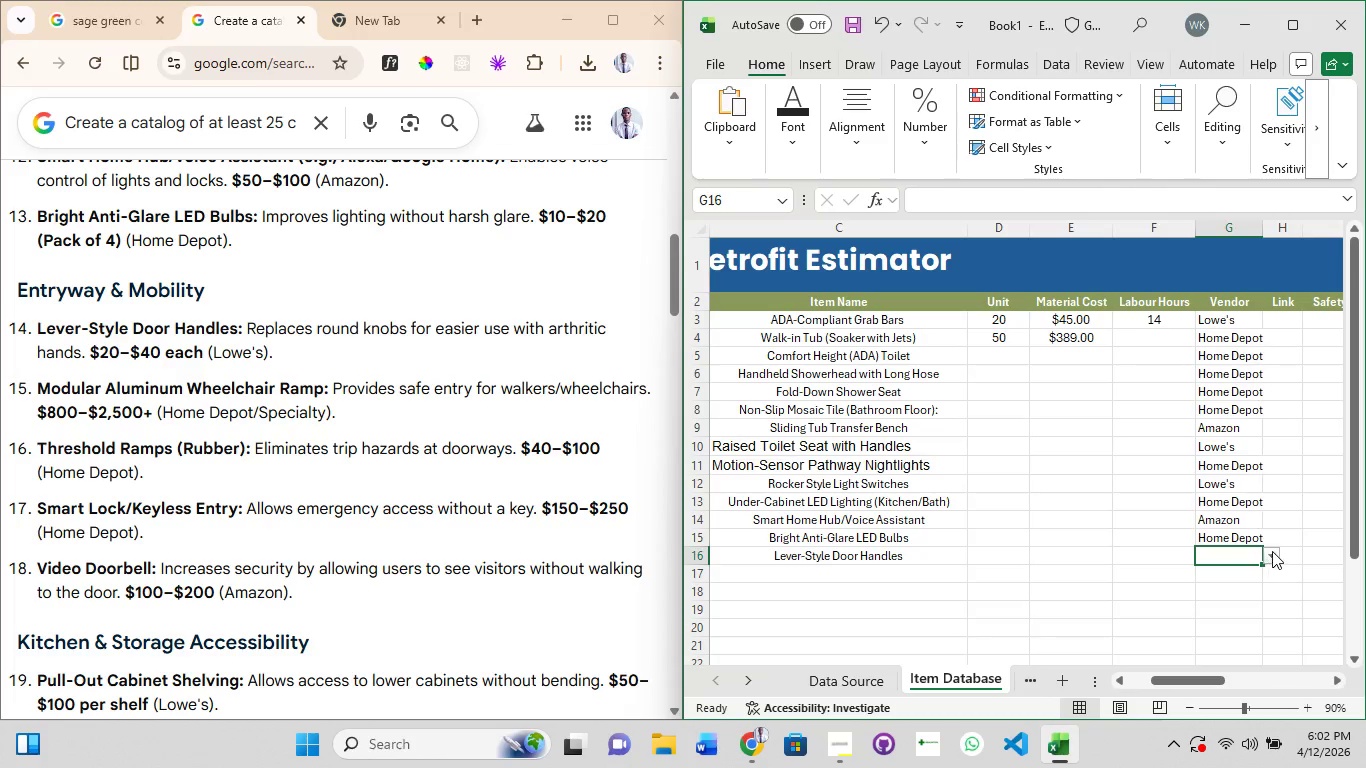 
left_click([1272, 551])
 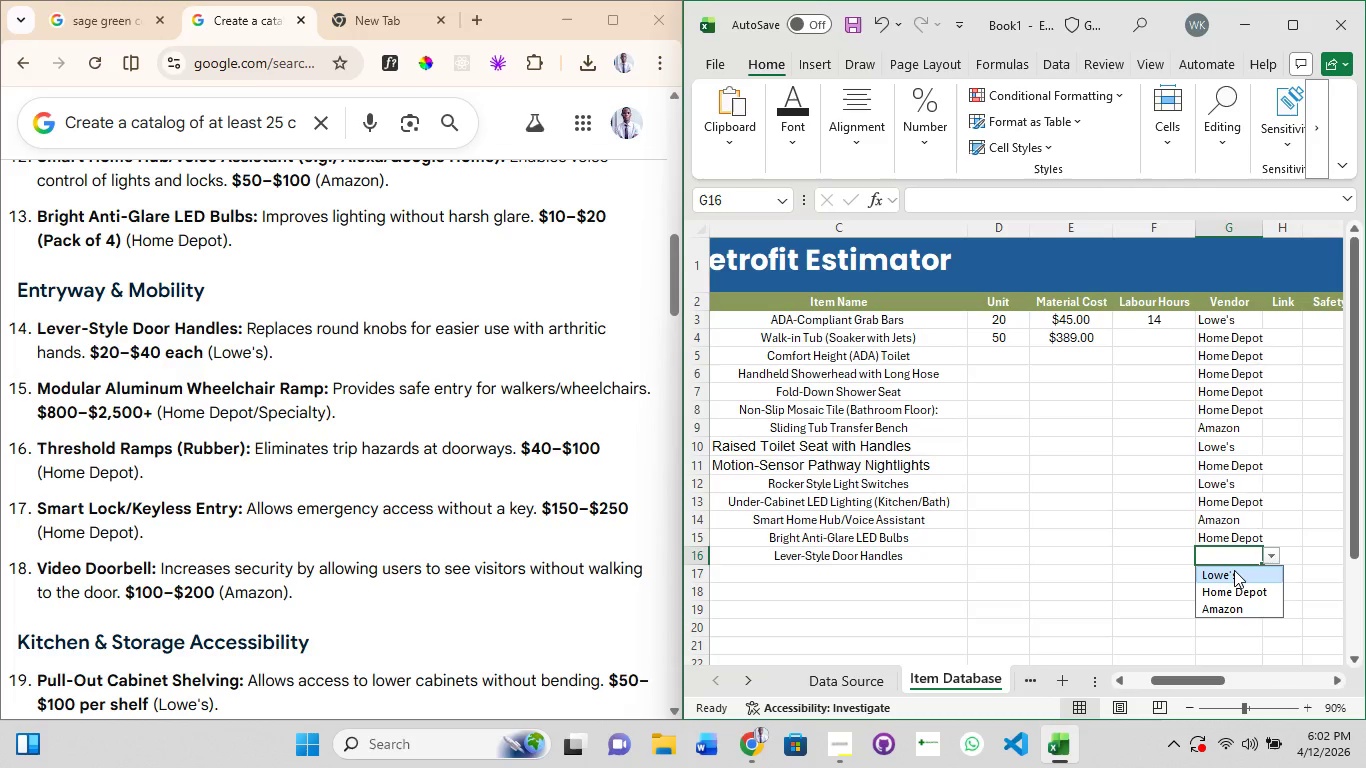 
left_click([1234, 570])
 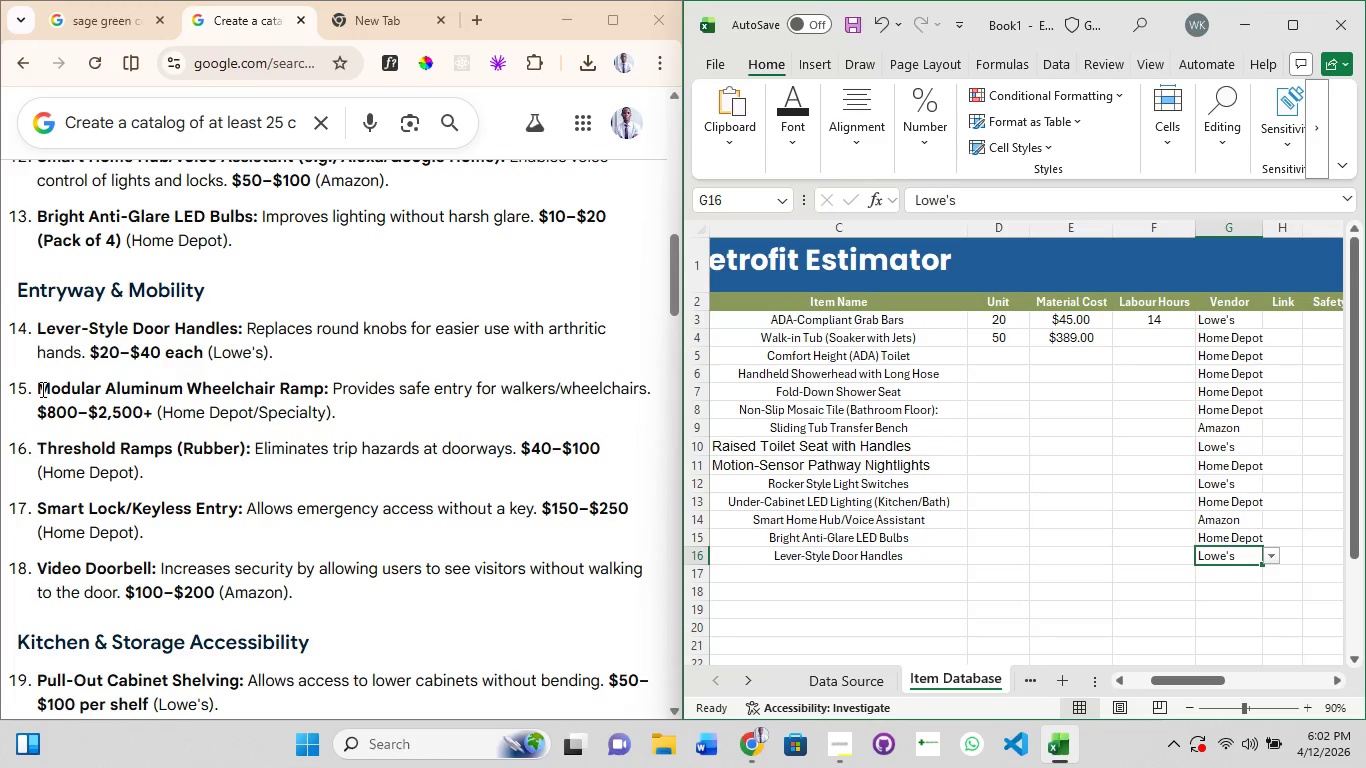 
left_click_drag(start_coordinate=[39, 388], to_coordinate=[322, 386])
 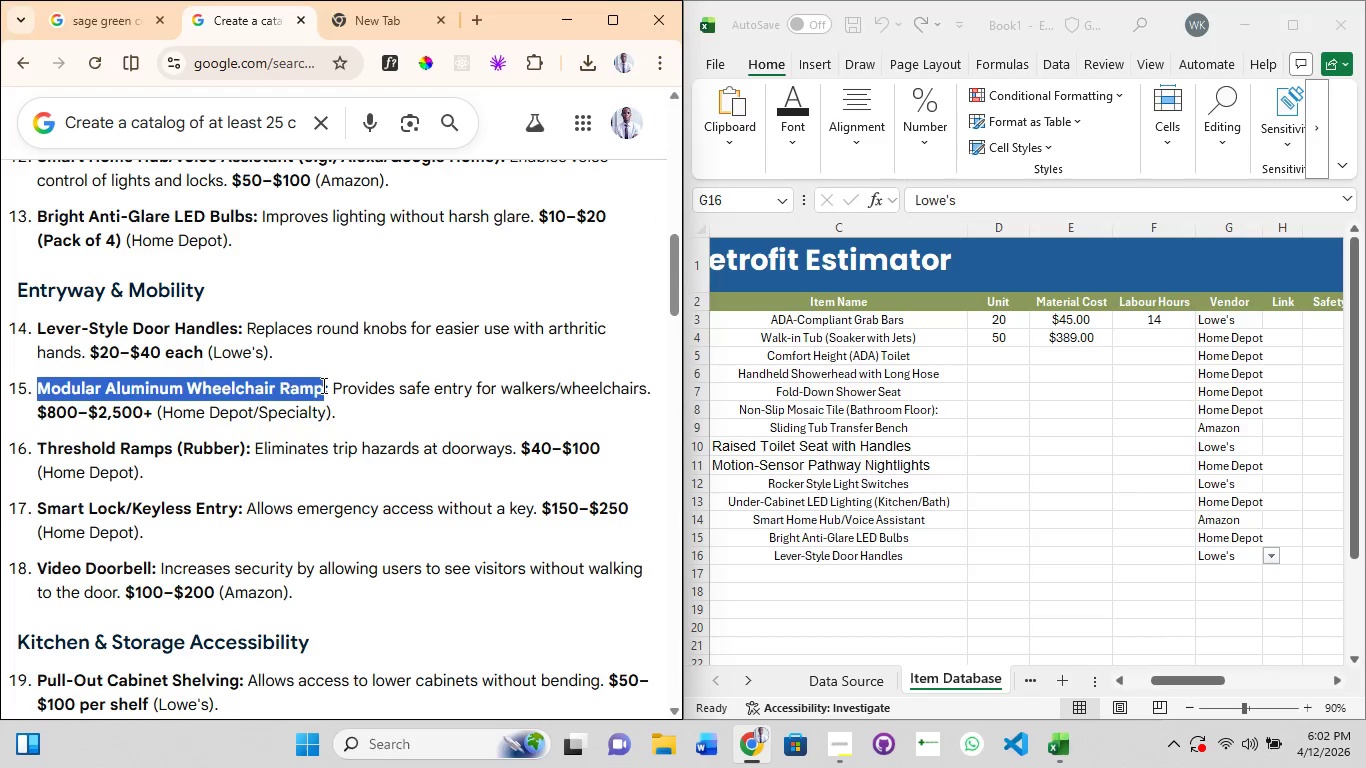 
key(Control+C)
 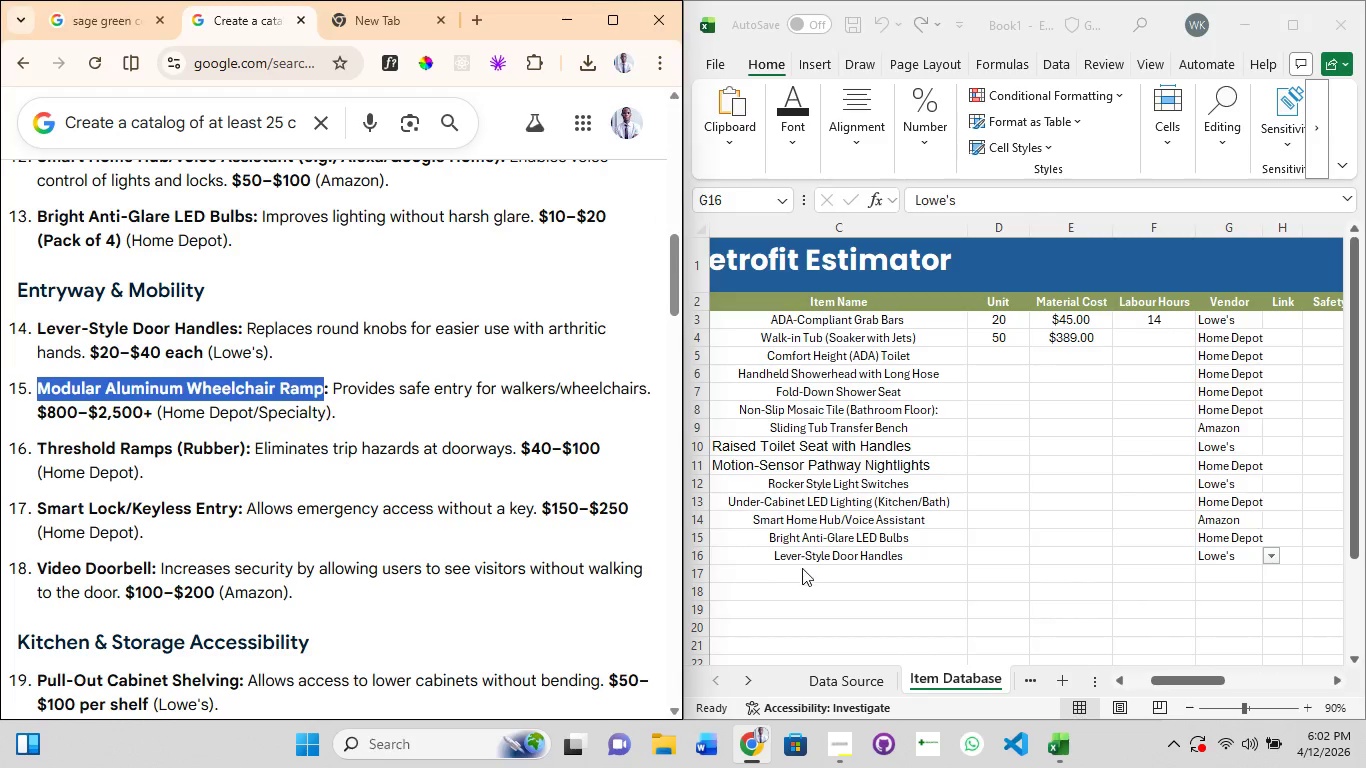 
double_click([802, 568])
 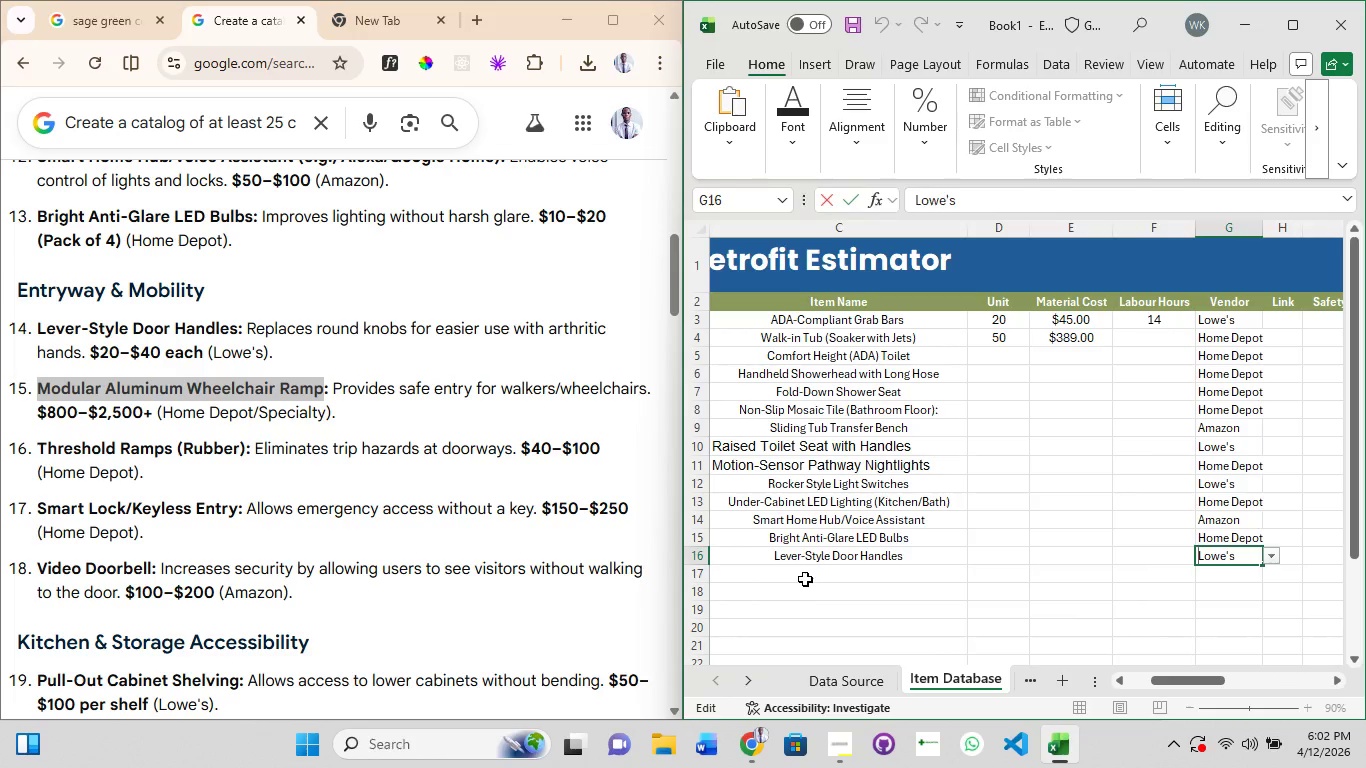 
double_click([805, 579])
 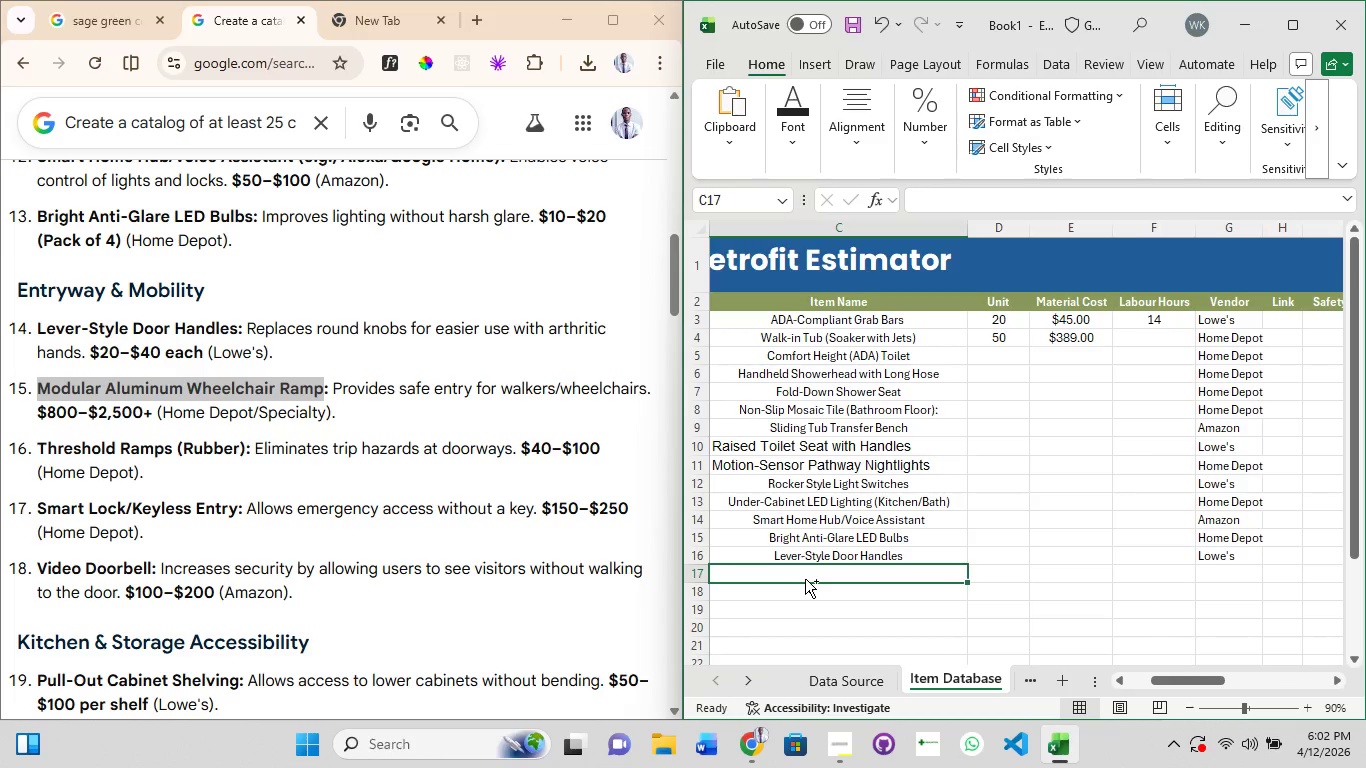 
key(Control+V)
 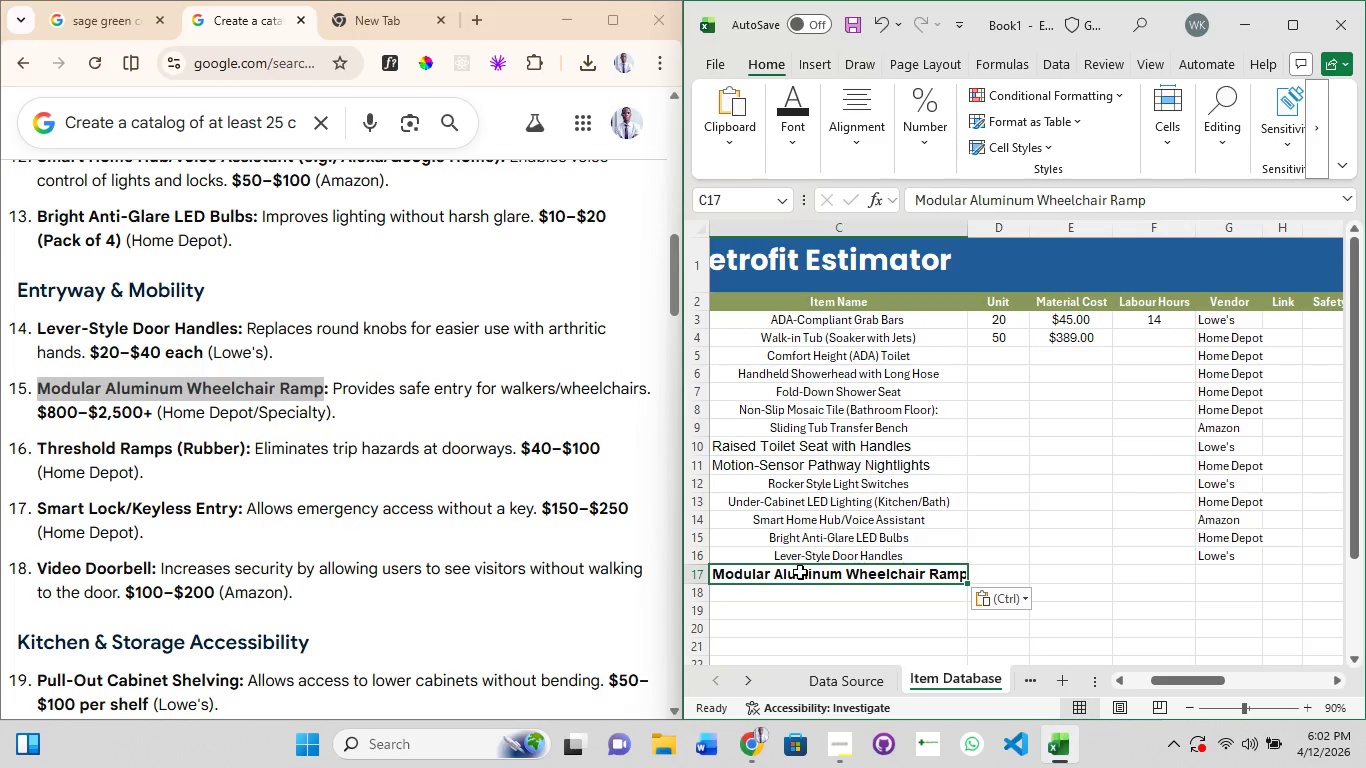 
key(Control+Z)
 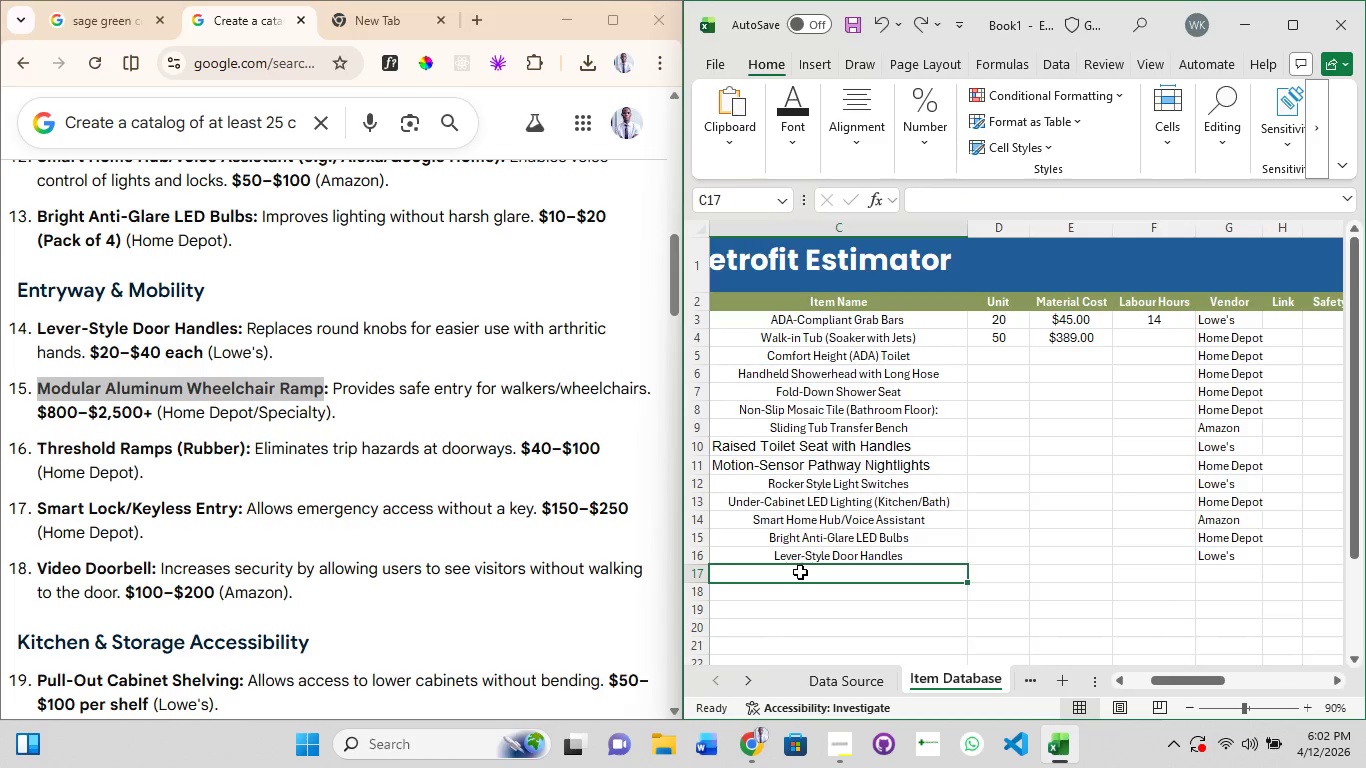 
double_click([800, 572])
 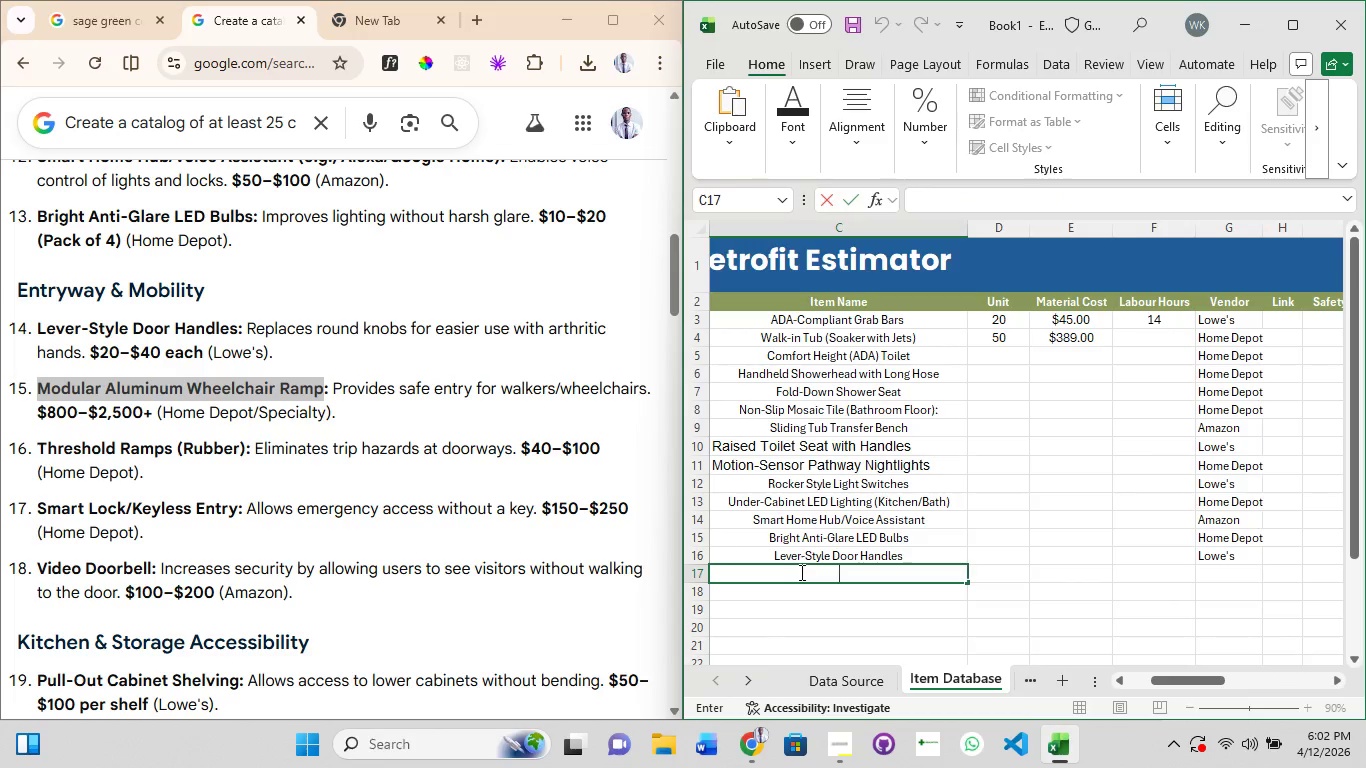 
key(Control+C)
 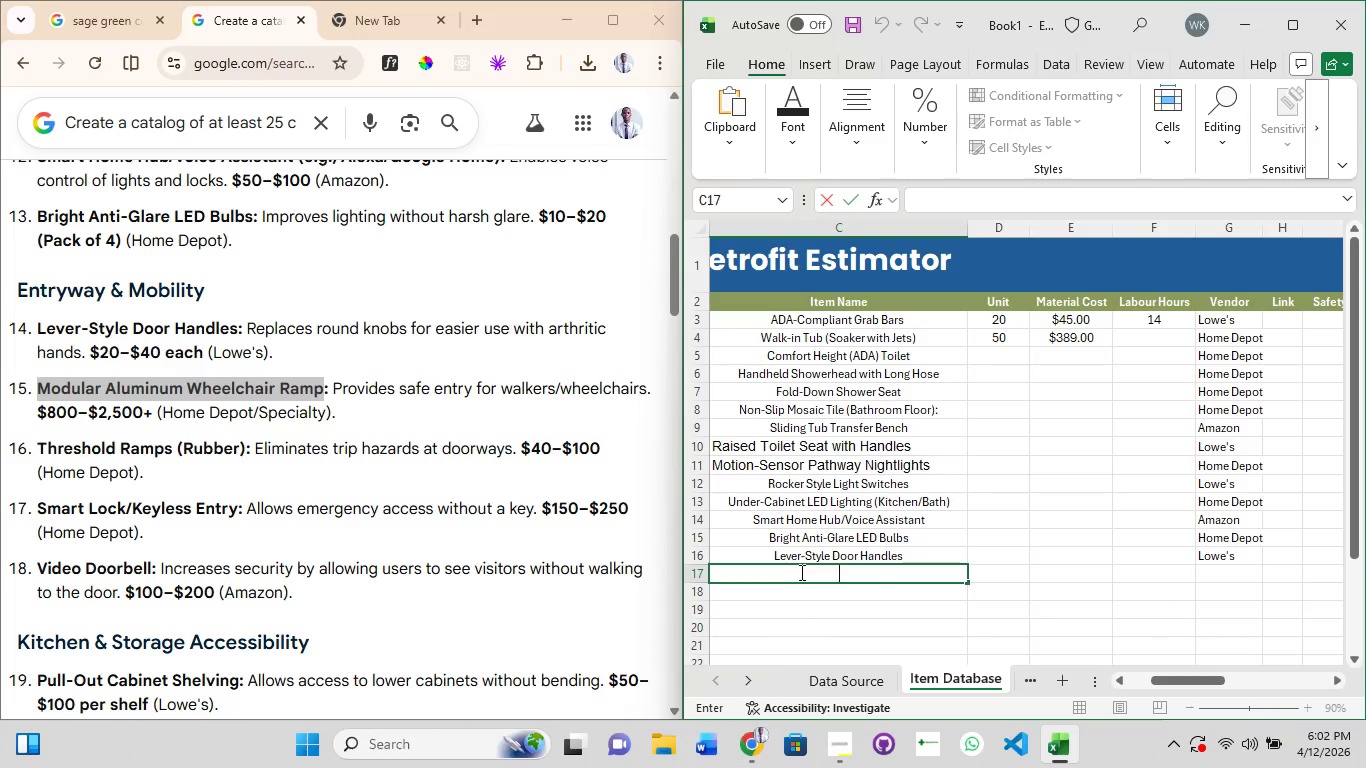 
key(Control+V)
 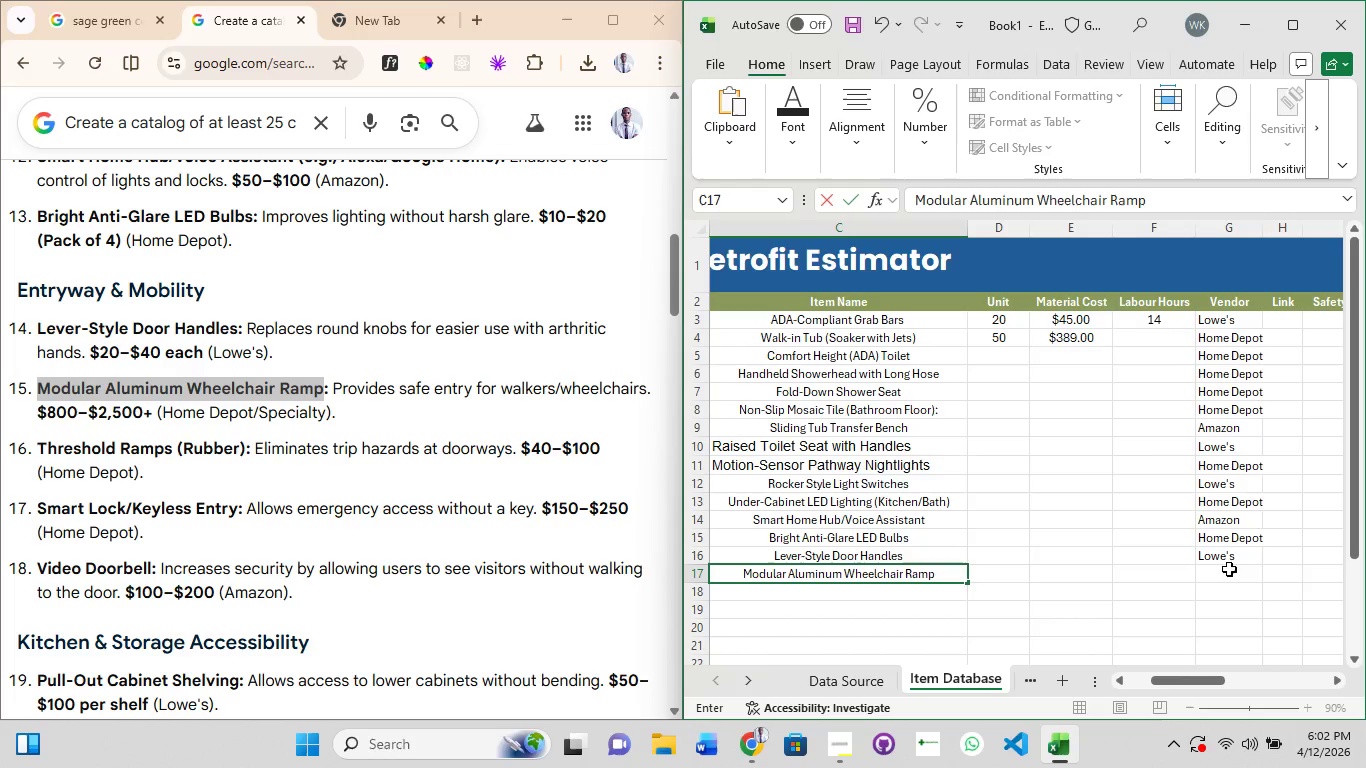 
left_click([1205, 570])
 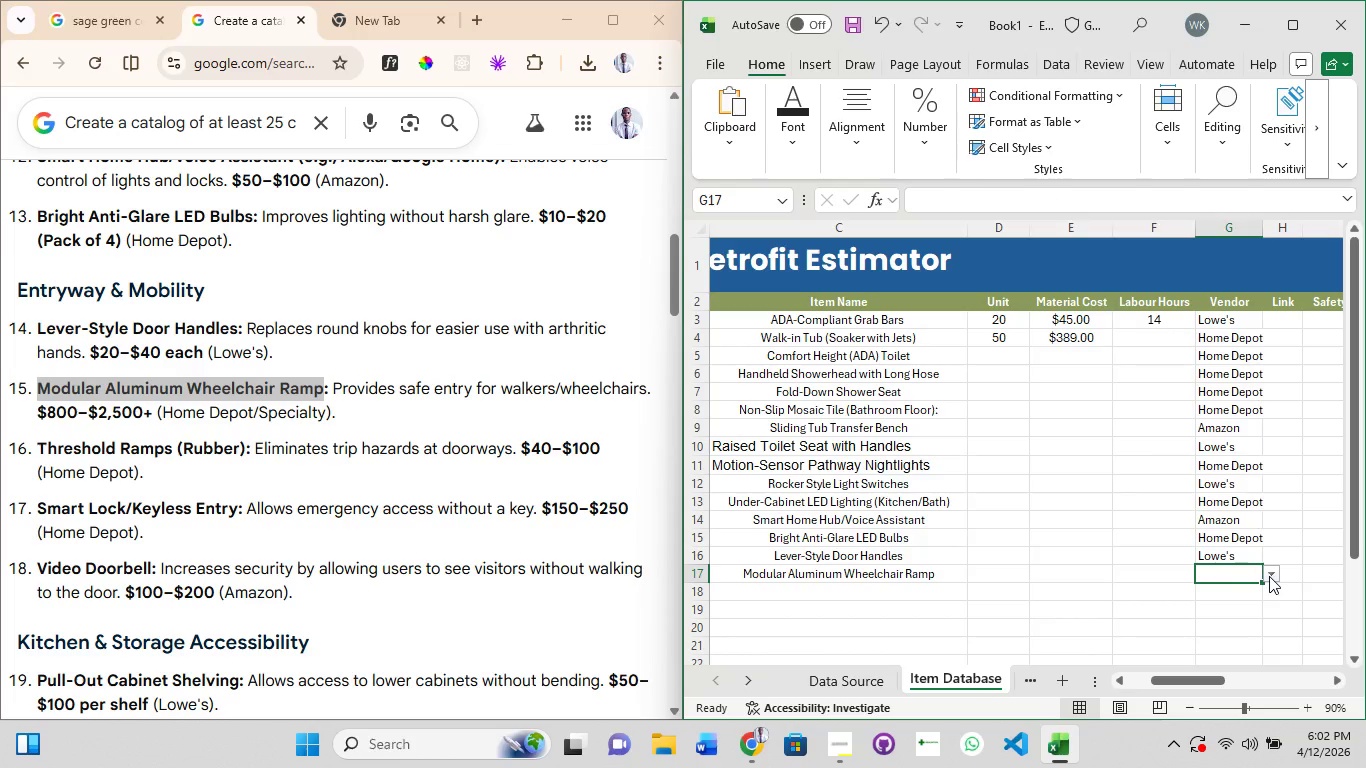 
left_click([1269, 576])
 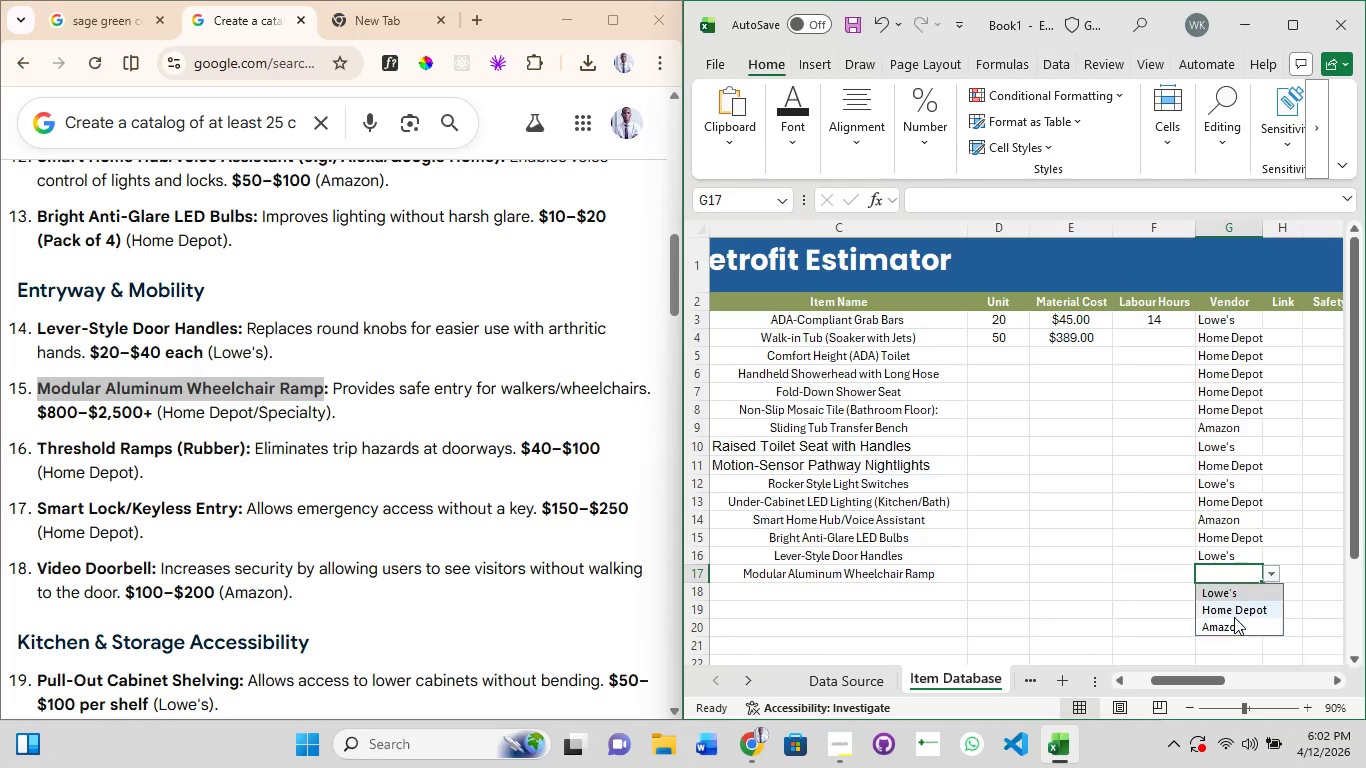 
left_click([1234, 614])
 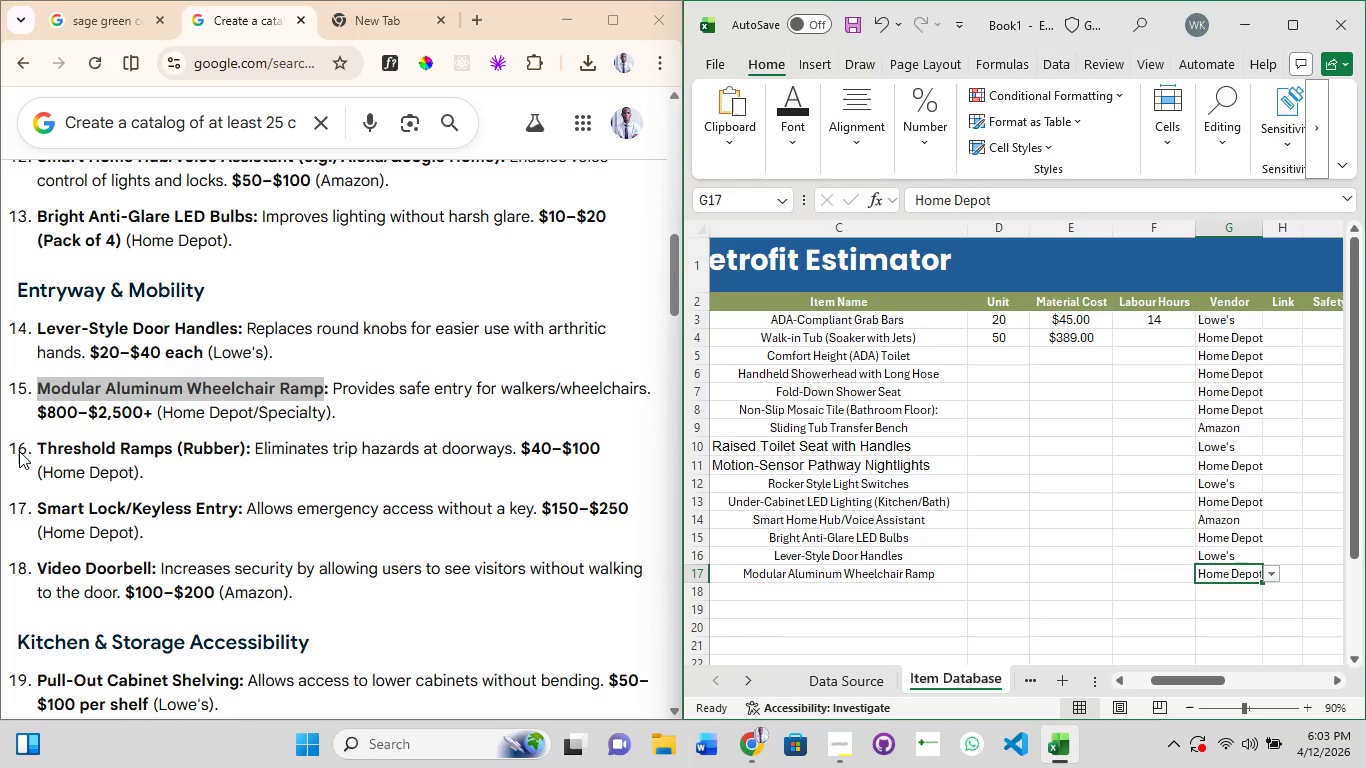 
left_click_drag(start_coordinate=[44, 446], to_coordinate=[248, 453])
 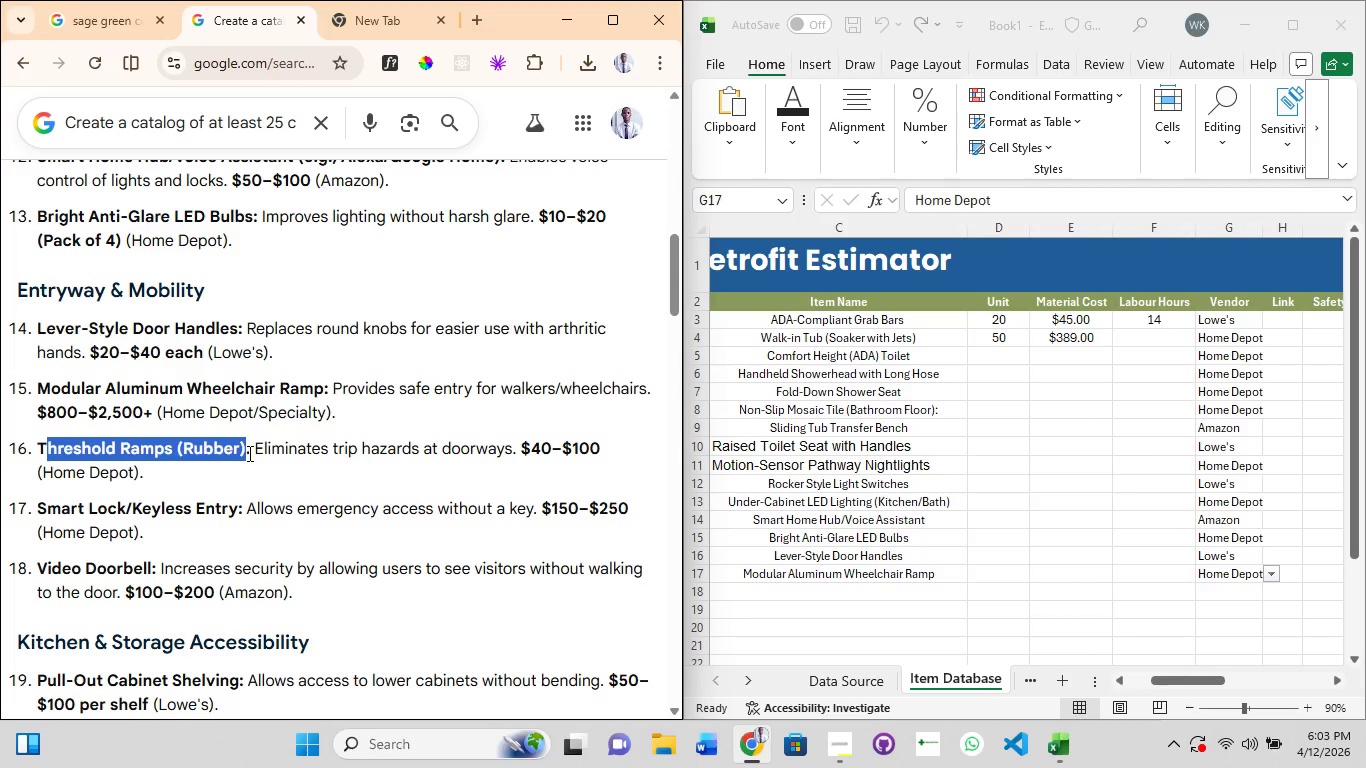 
key(Control+C)
 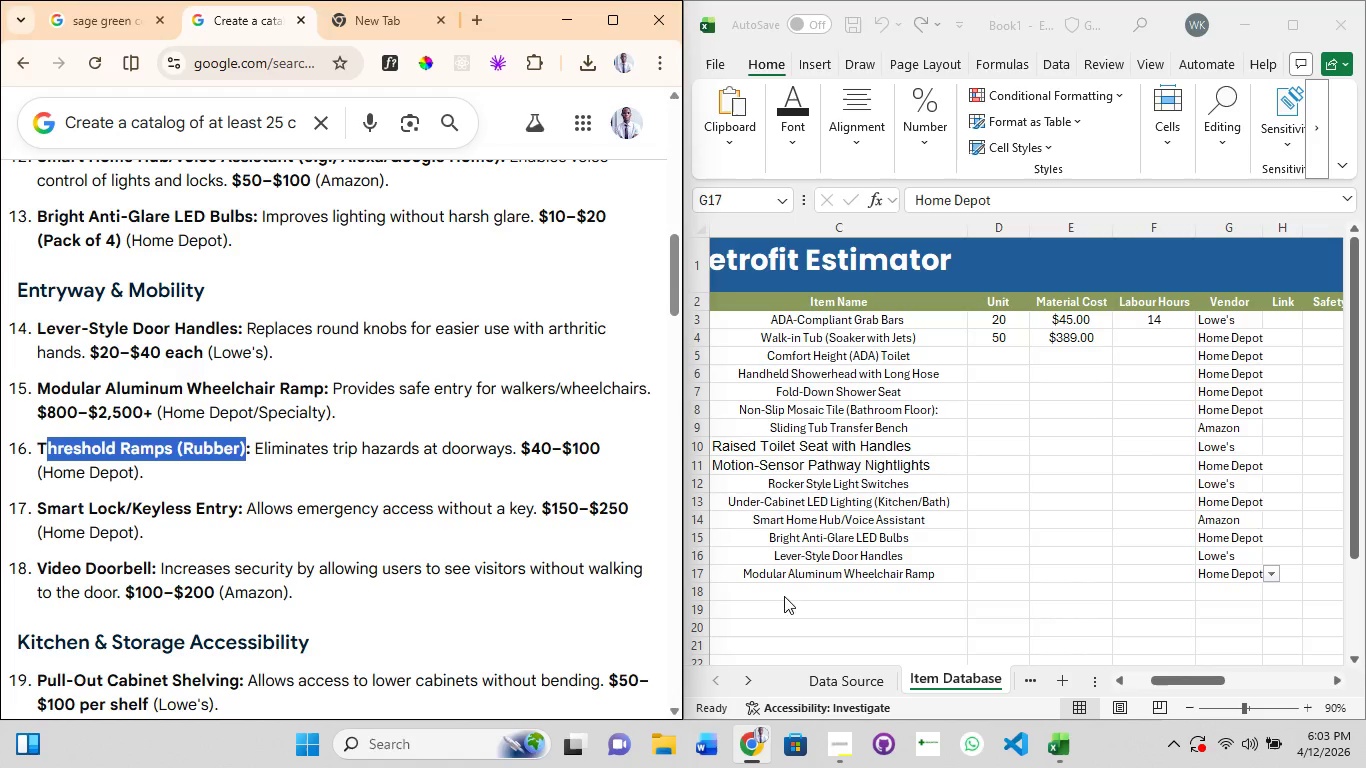 
left_click([791, 586])
 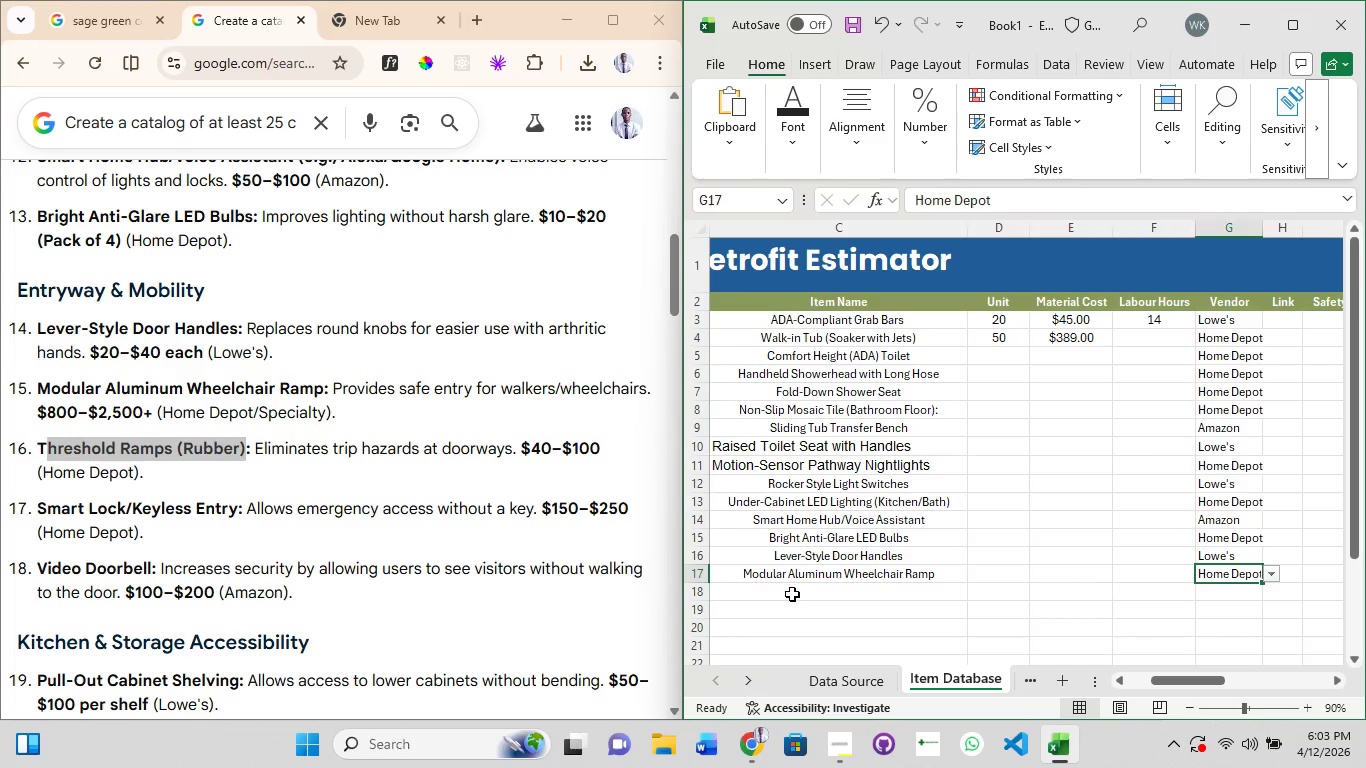 
double_click([792, 590])
 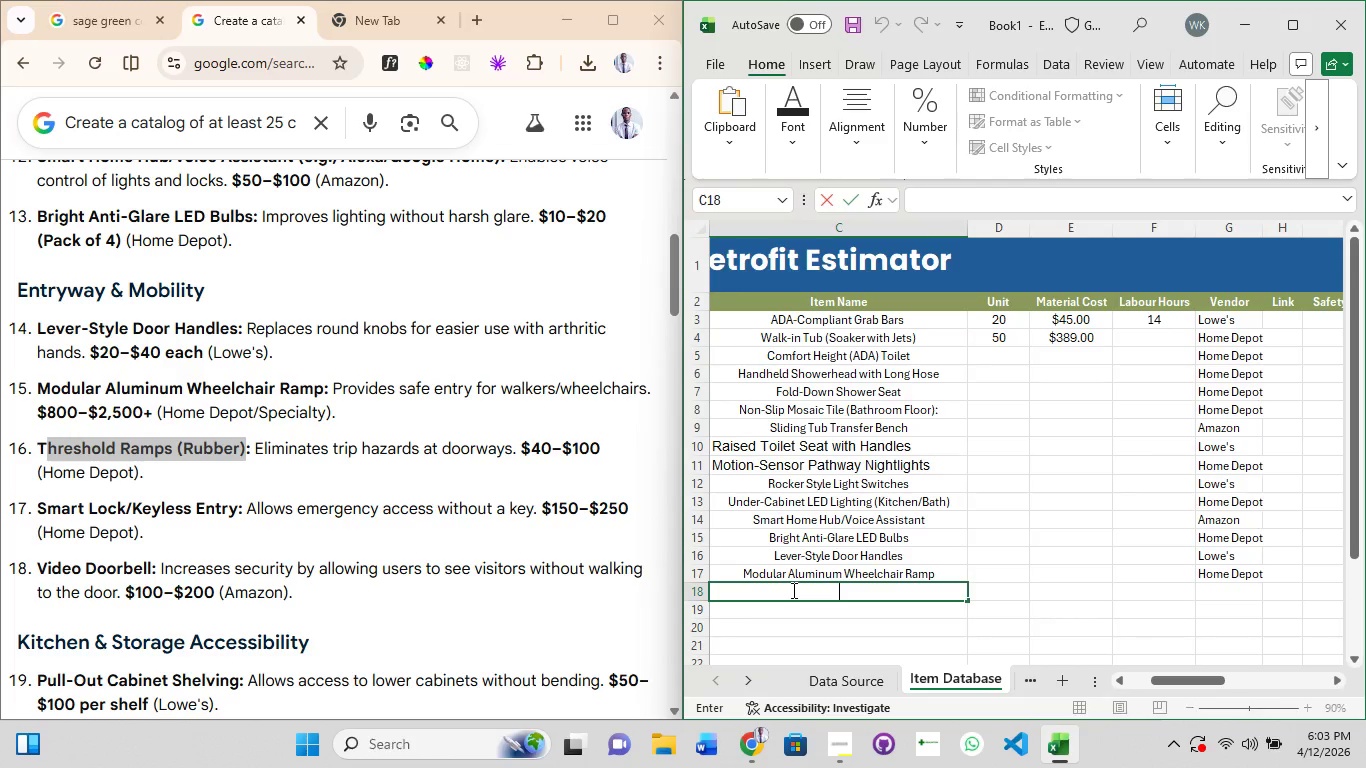 
left_click([792, 590])
 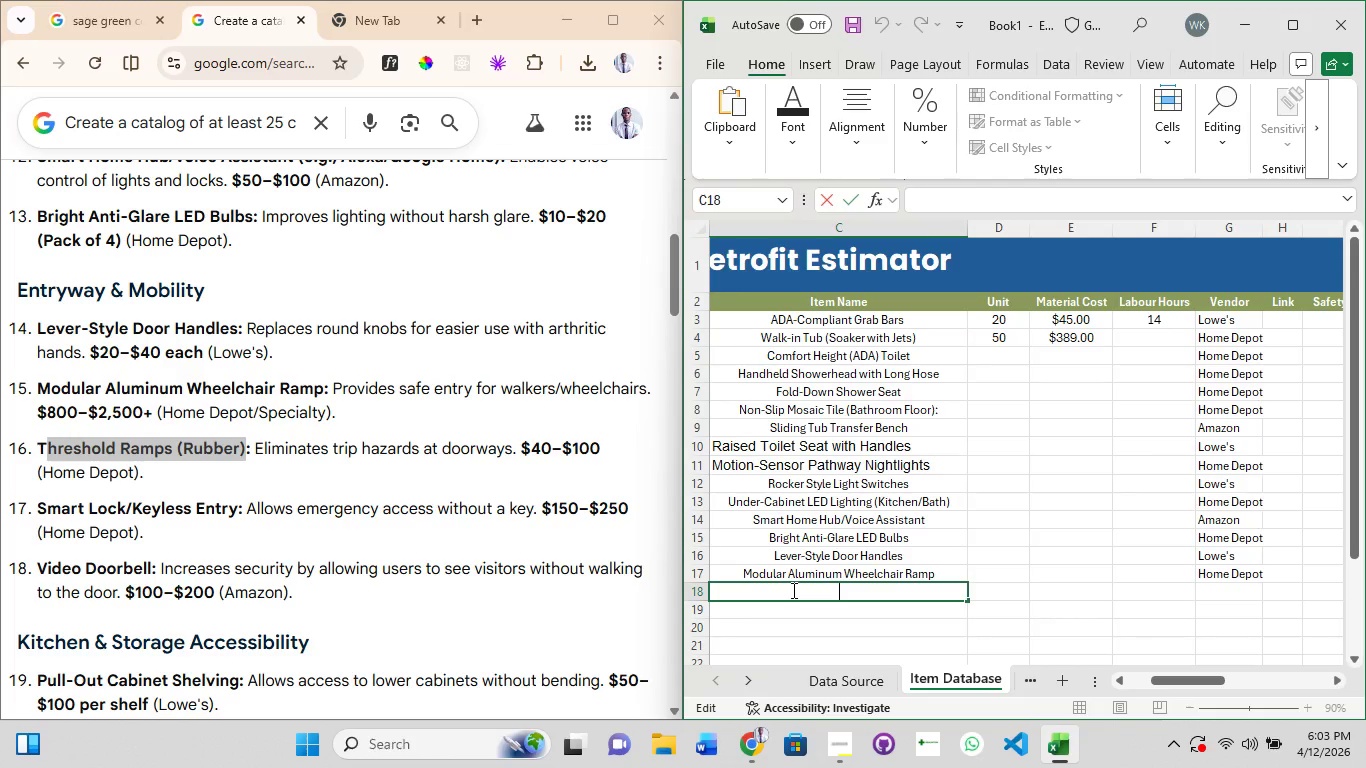 
key(Control+V)
 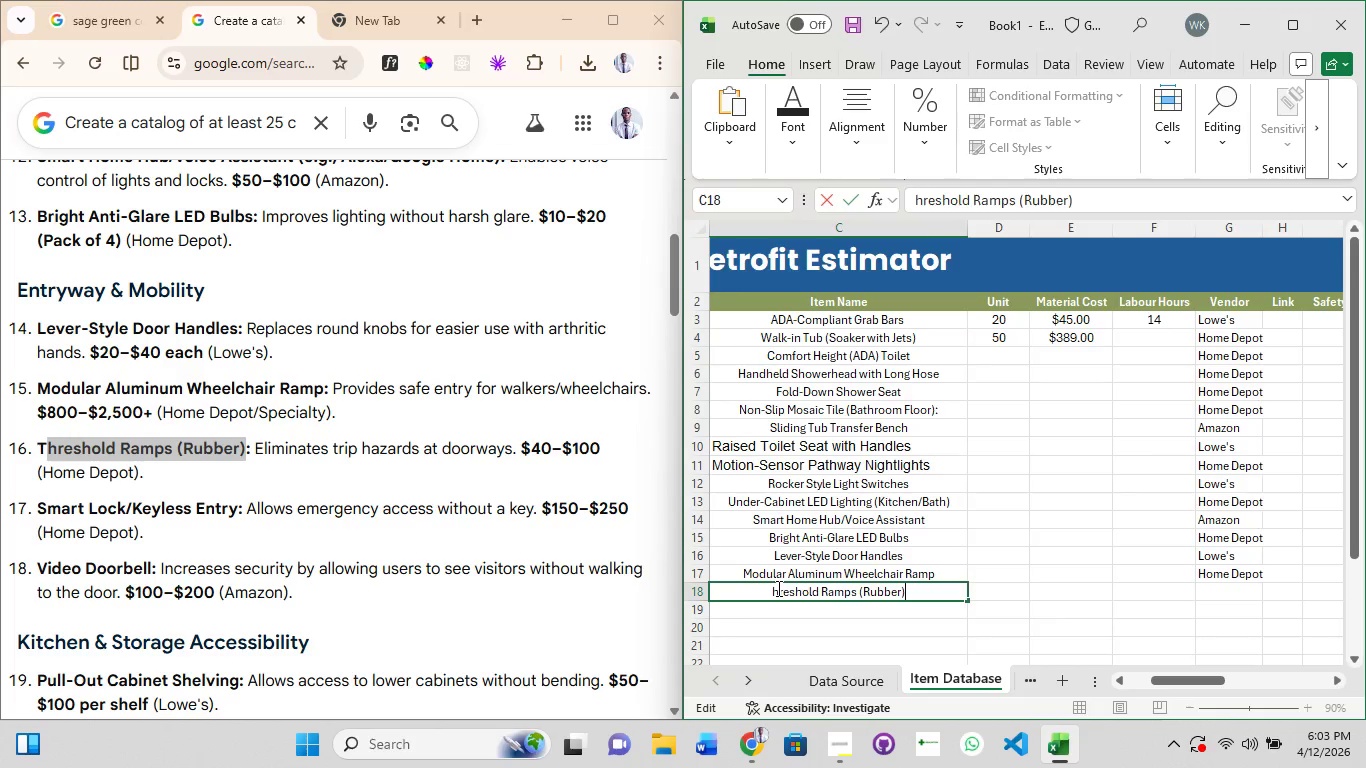 
left_click([772, 588])
 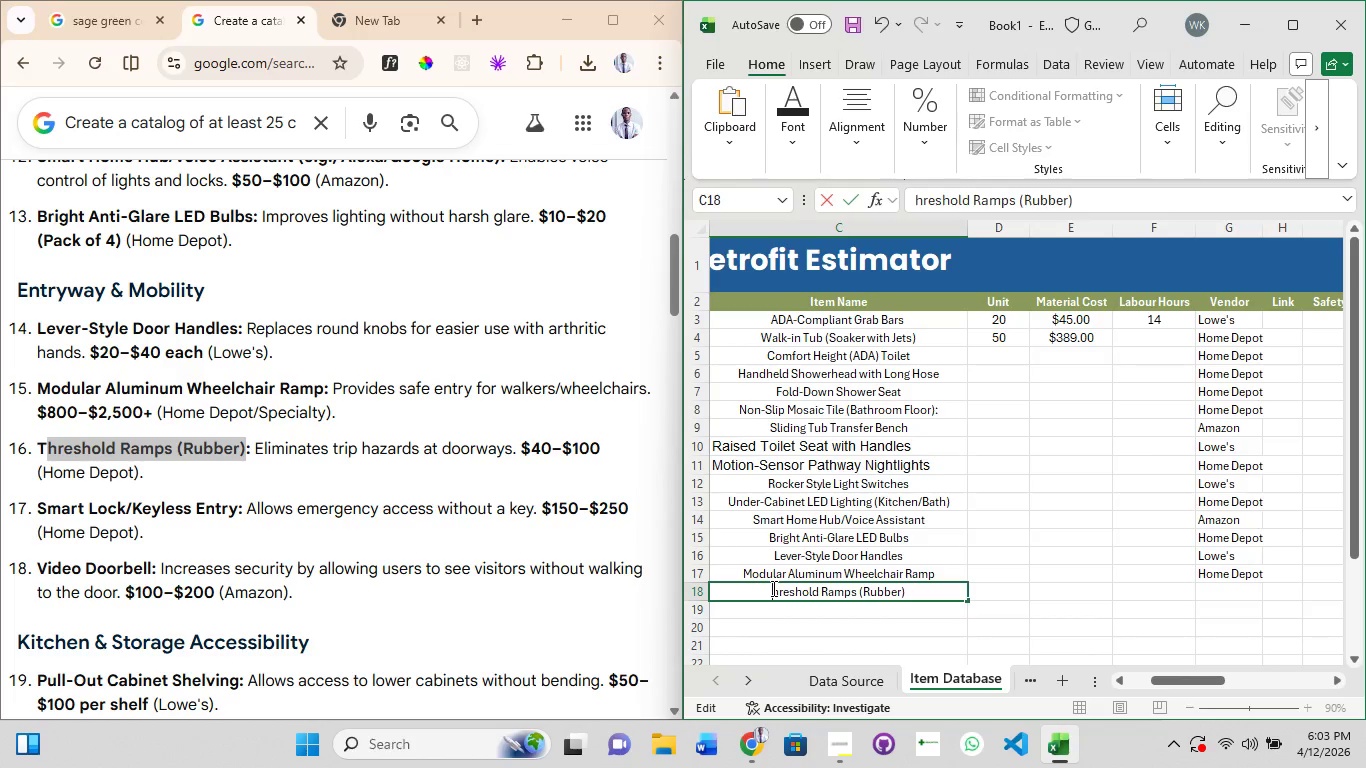 
key(Shift+T)
 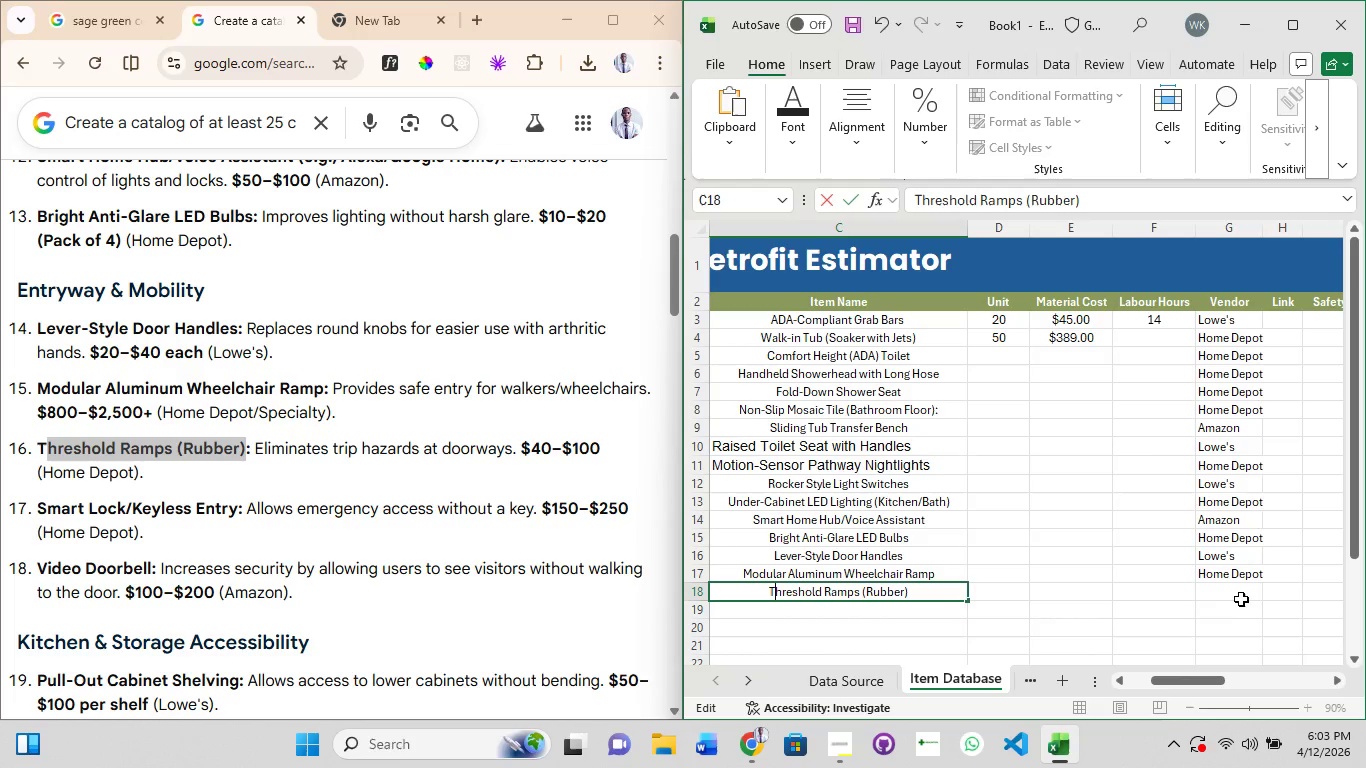 
left_click([1238, 594])
 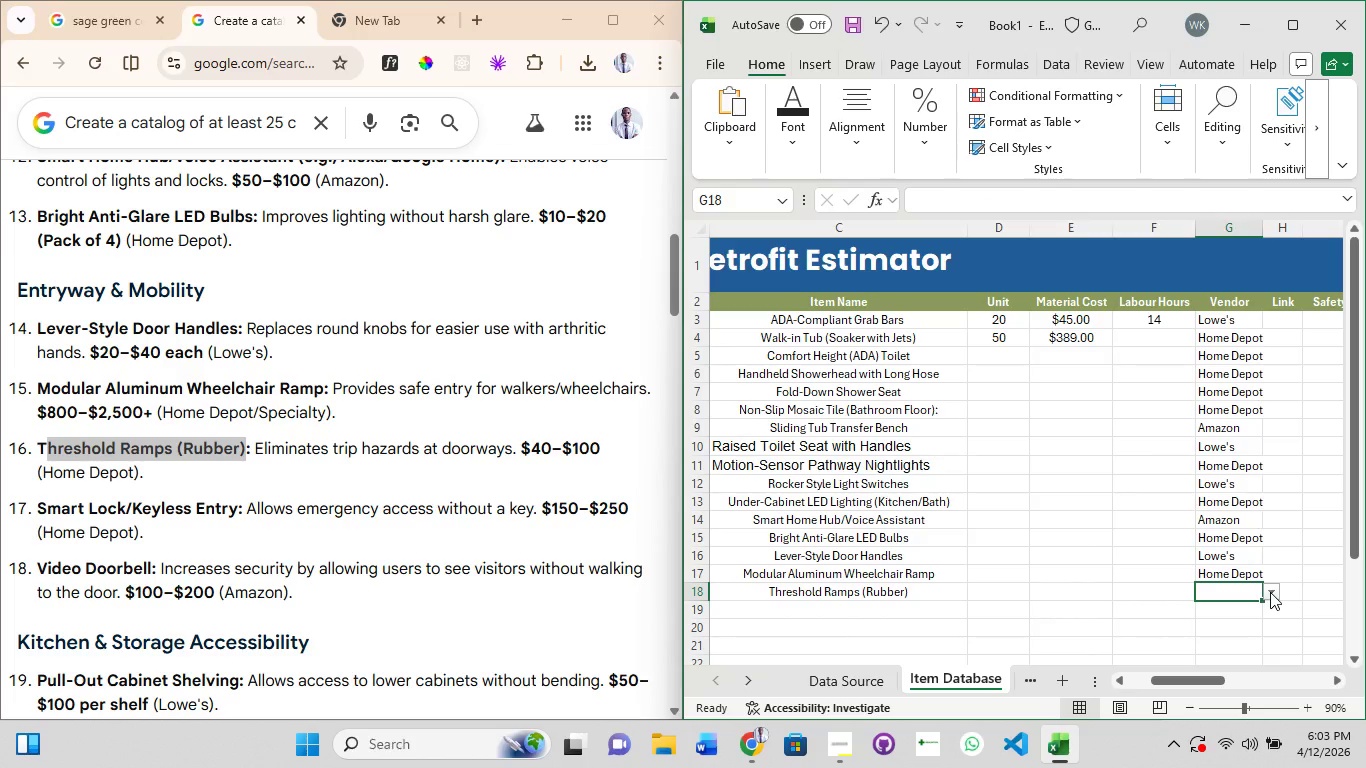 
left_click([1270, 592])
 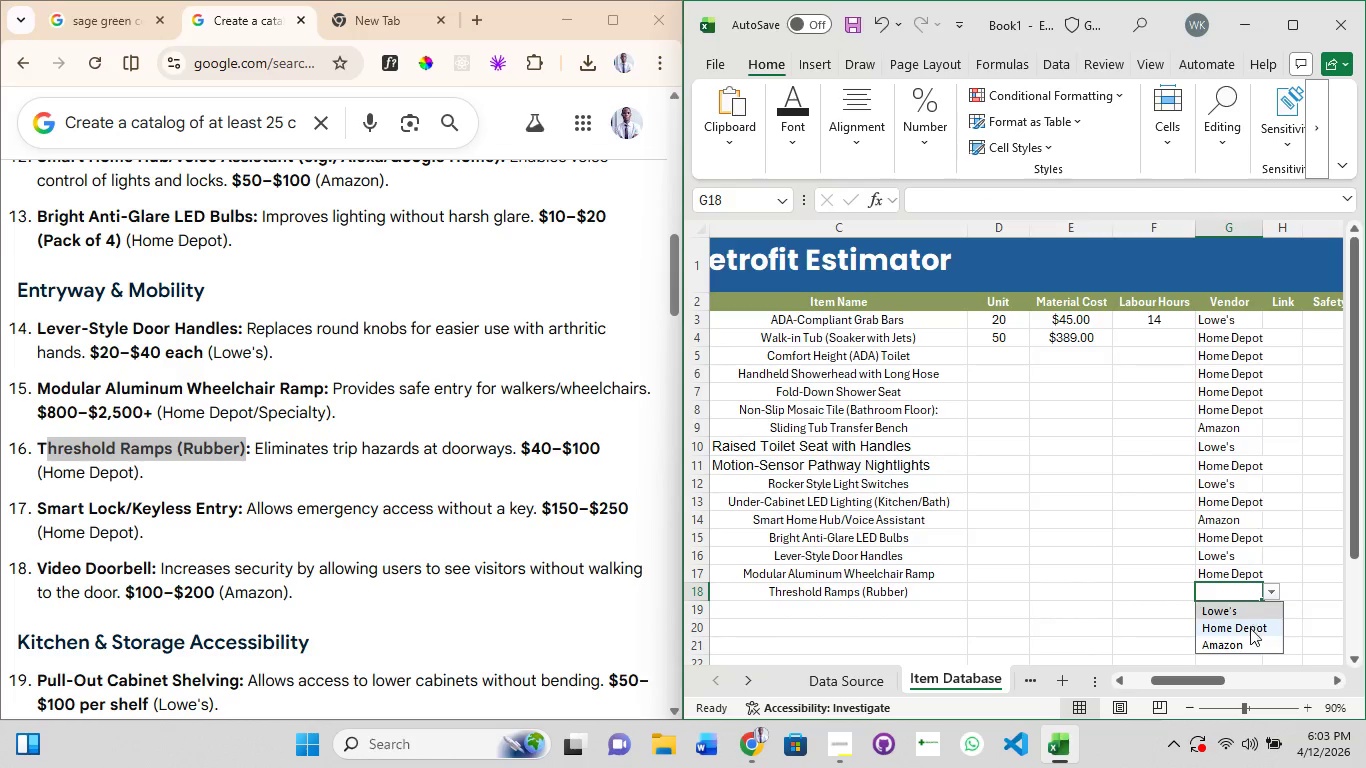 
left_click([1249, 629])
 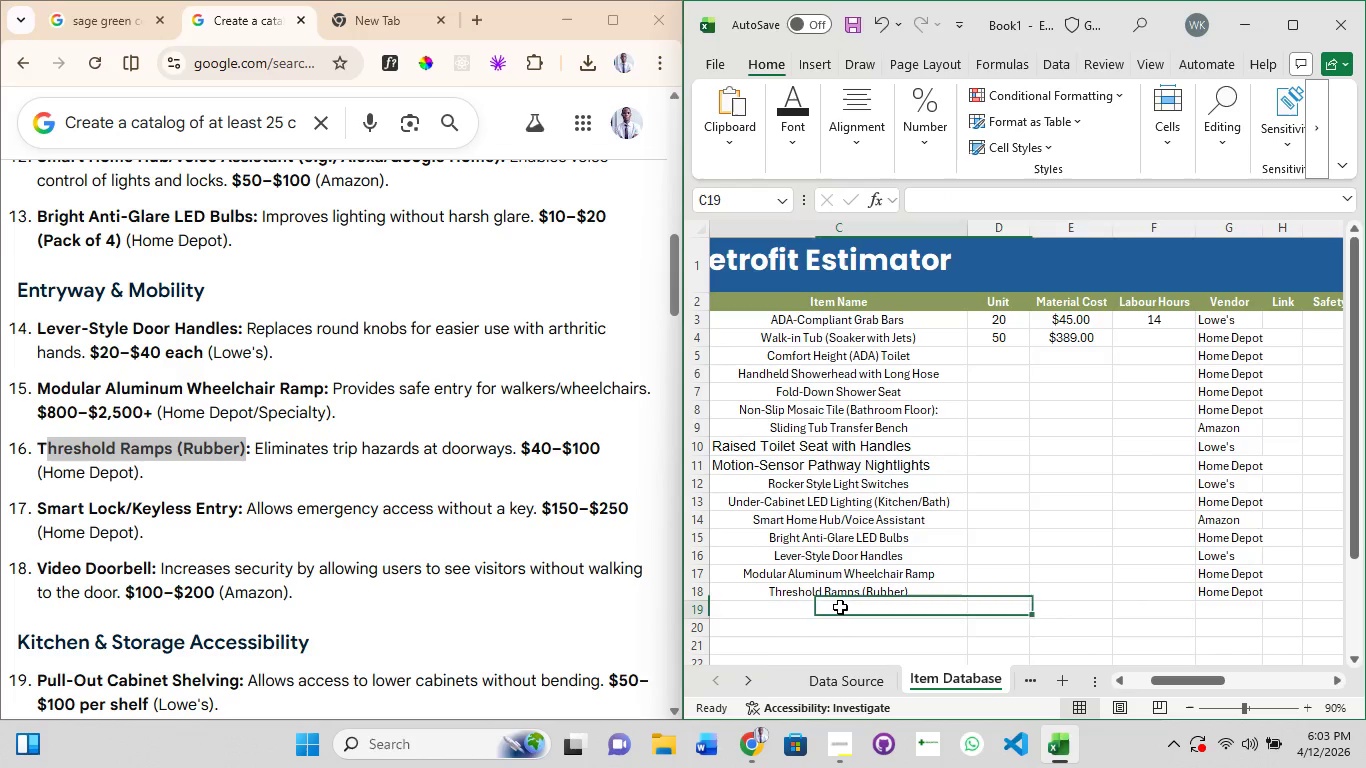 
double_click([840, 607])
 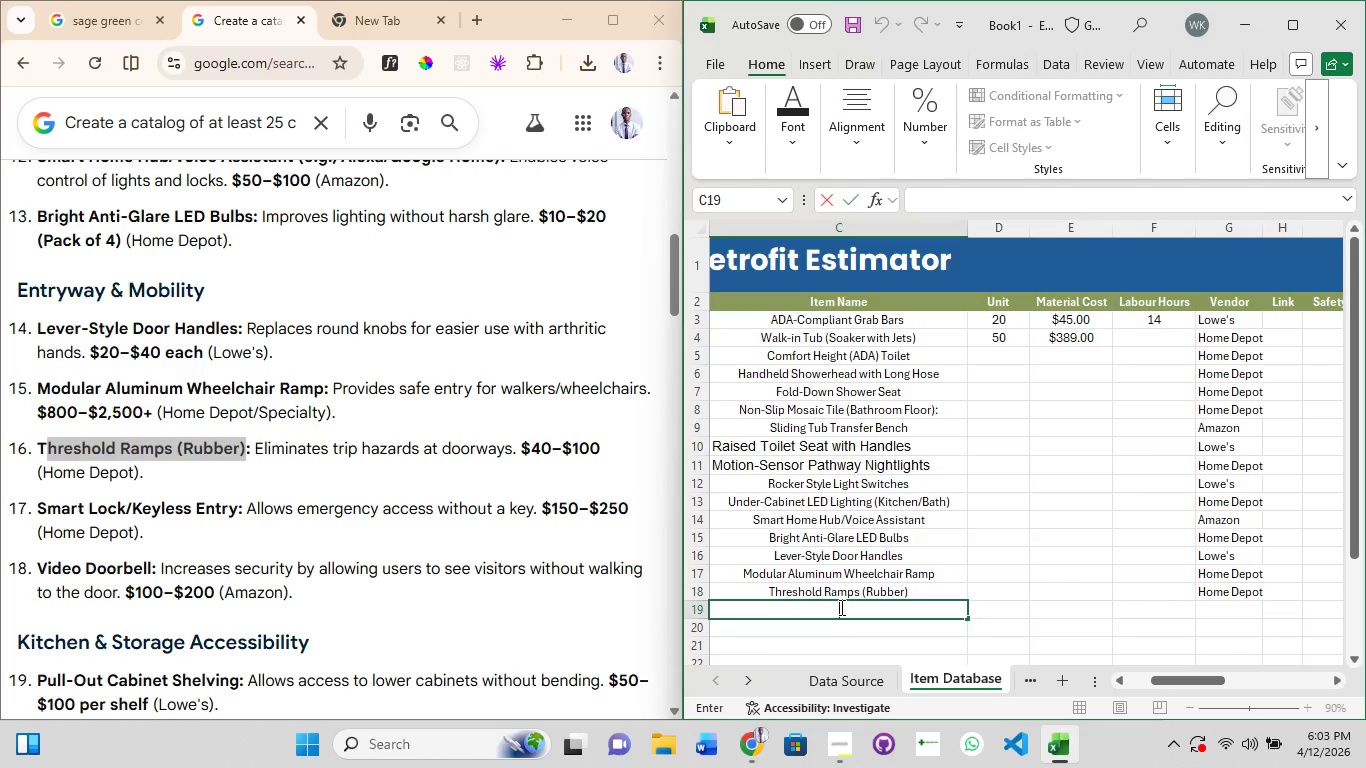 
left_click([840, 607])
 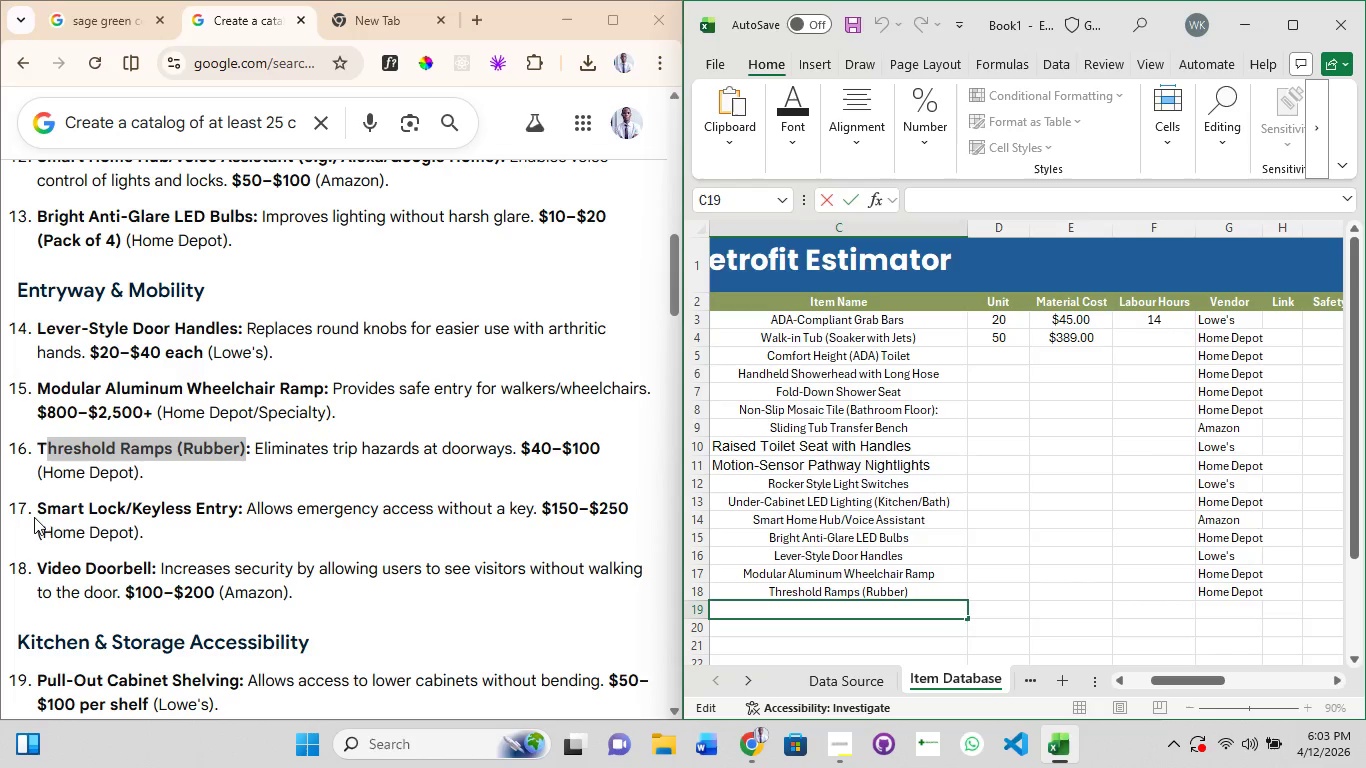 
left_click_drag(start_coordinate=[35, 509], to_coordinate=[235, 502])
 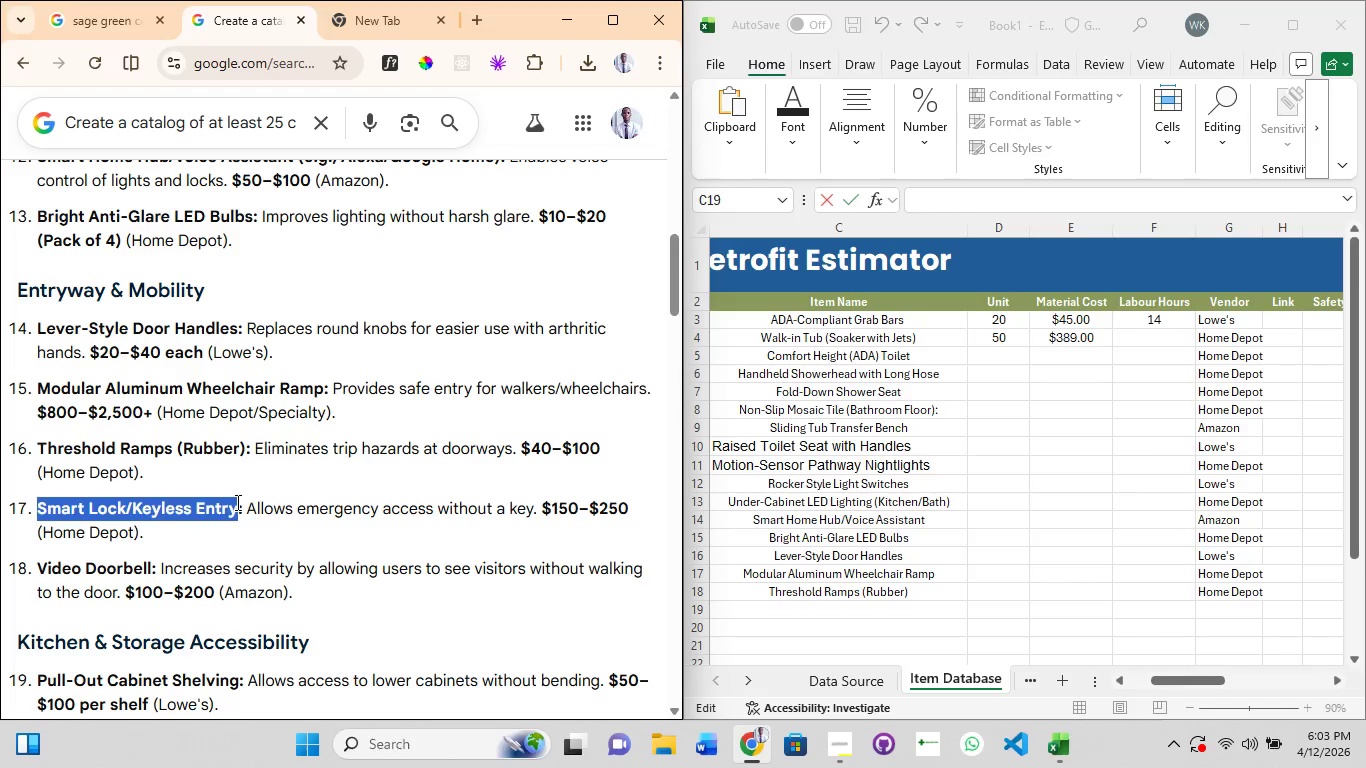 
key(Control+C)
 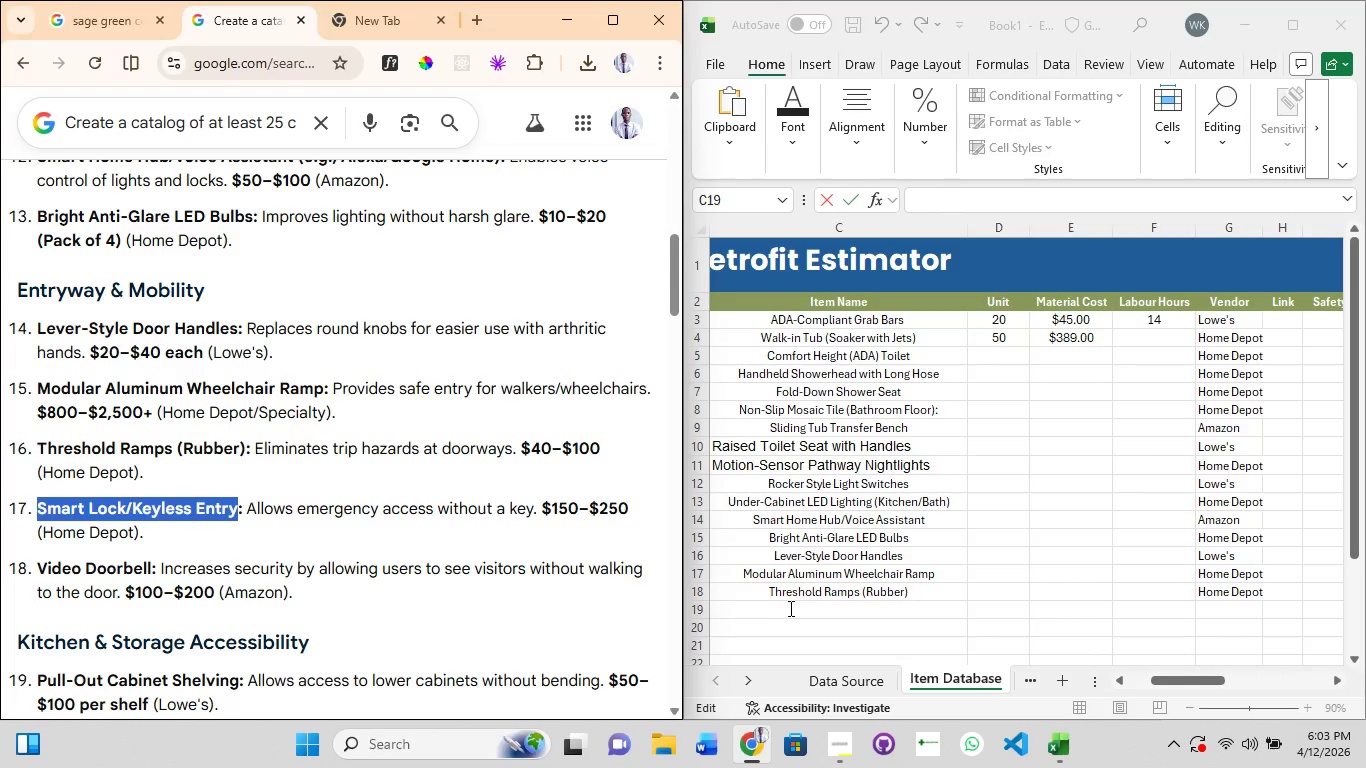 
double_click([795, 608])
 